 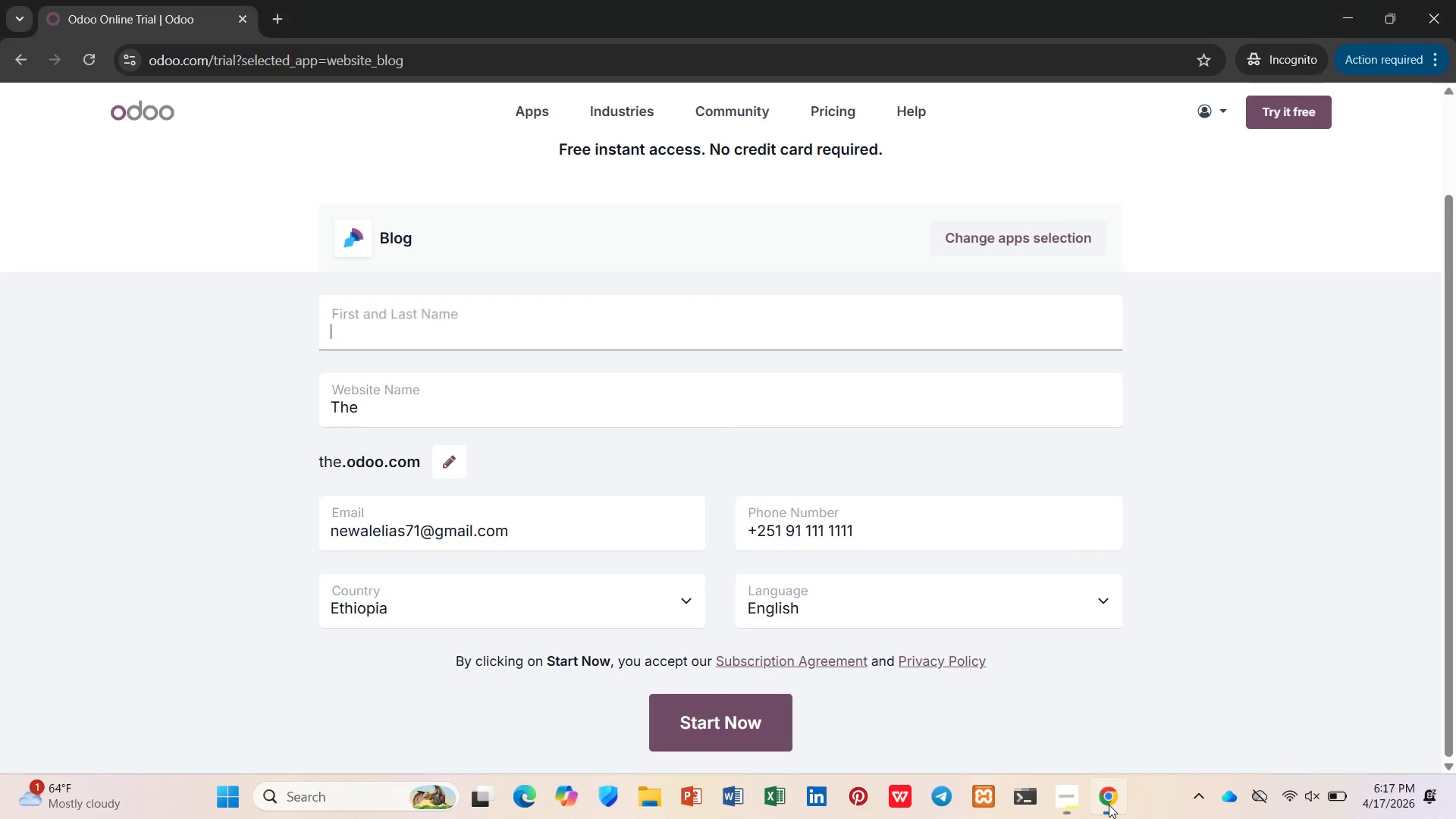 
left_click([622, 397])
 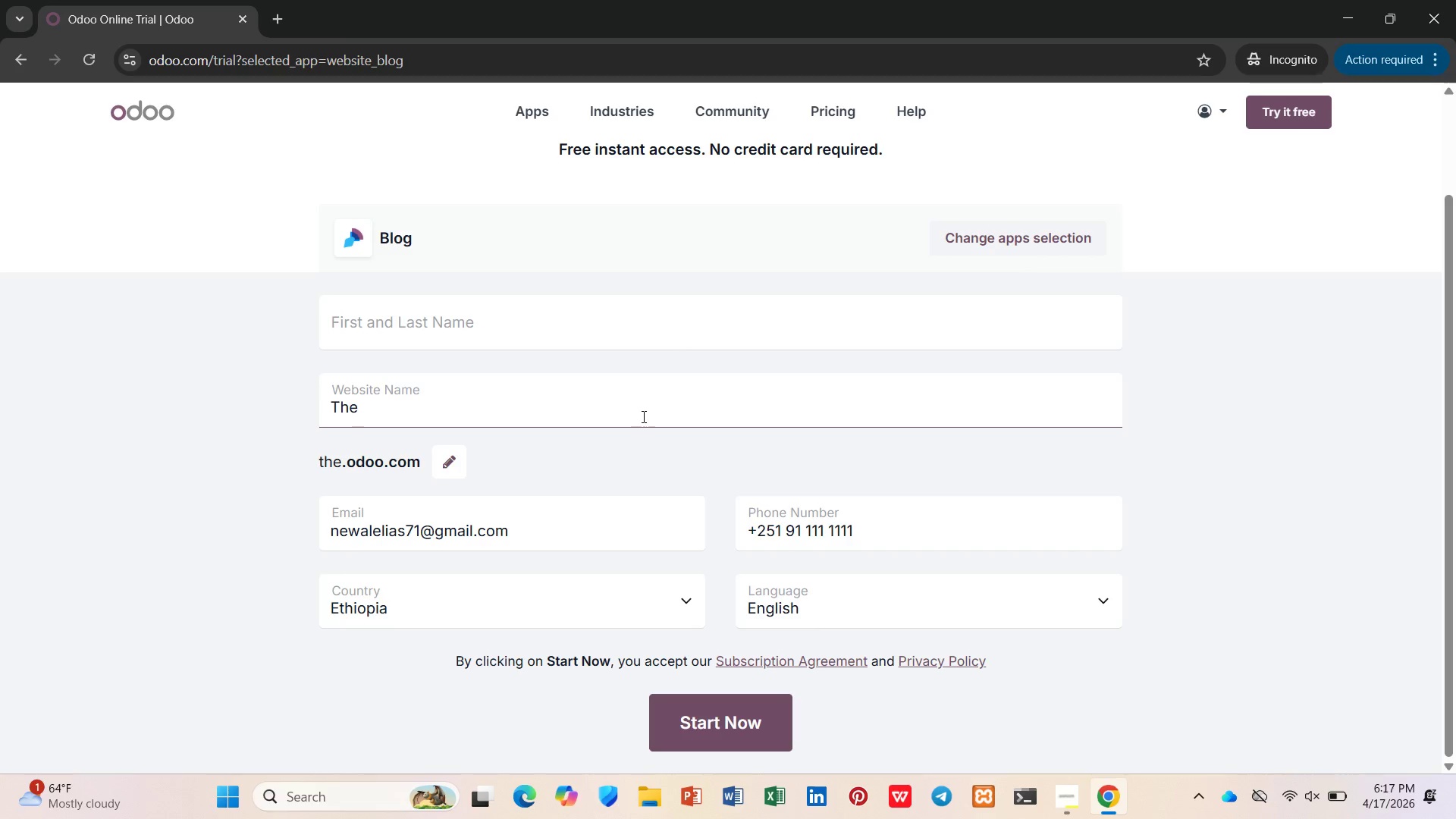 
hold_key(key=Backspace, duration=0.78)
 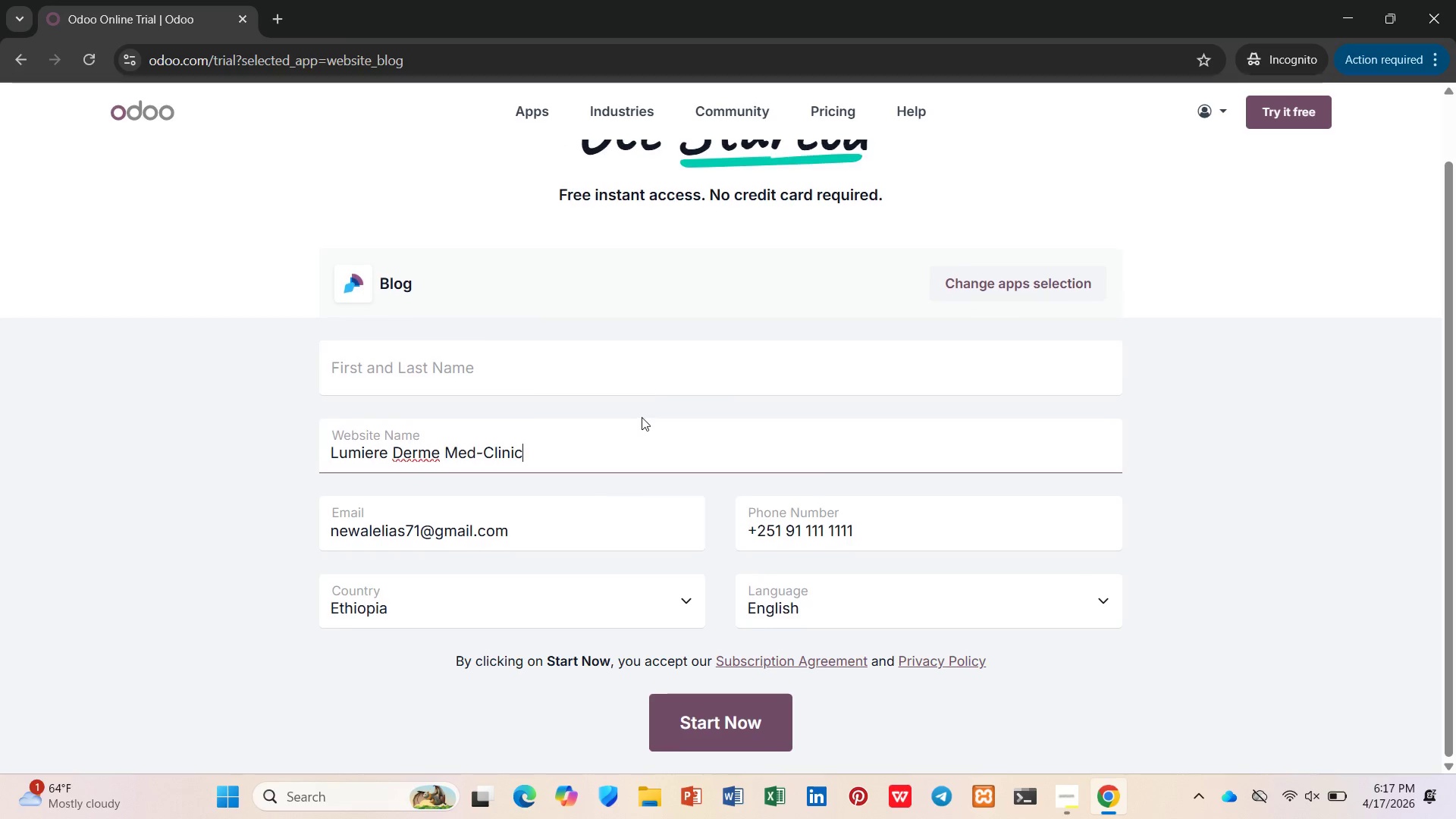 
key(Control+V)
 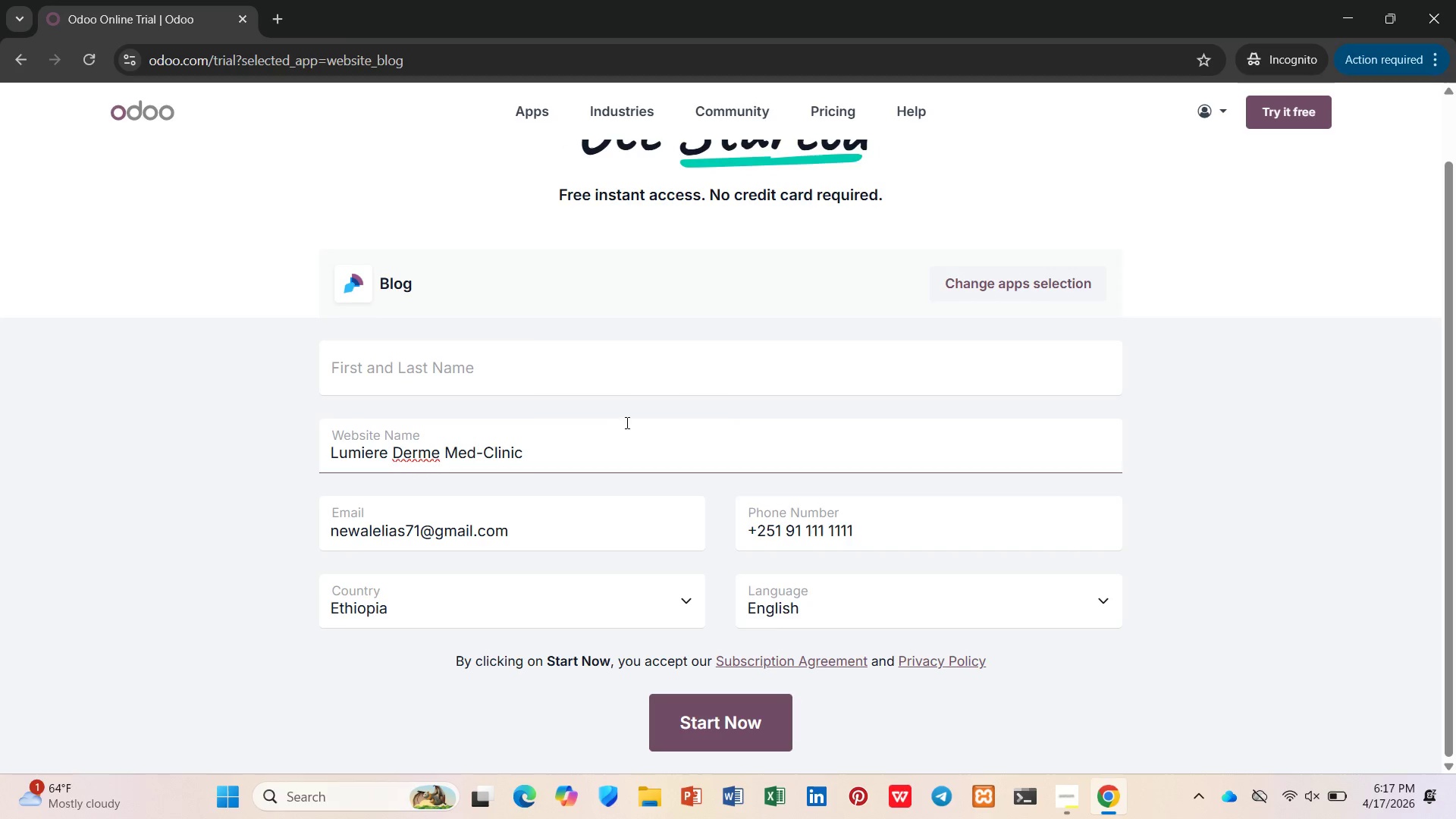 
scroll: coordinate [607, 429], scroll_direction: down, amount: 2.0
 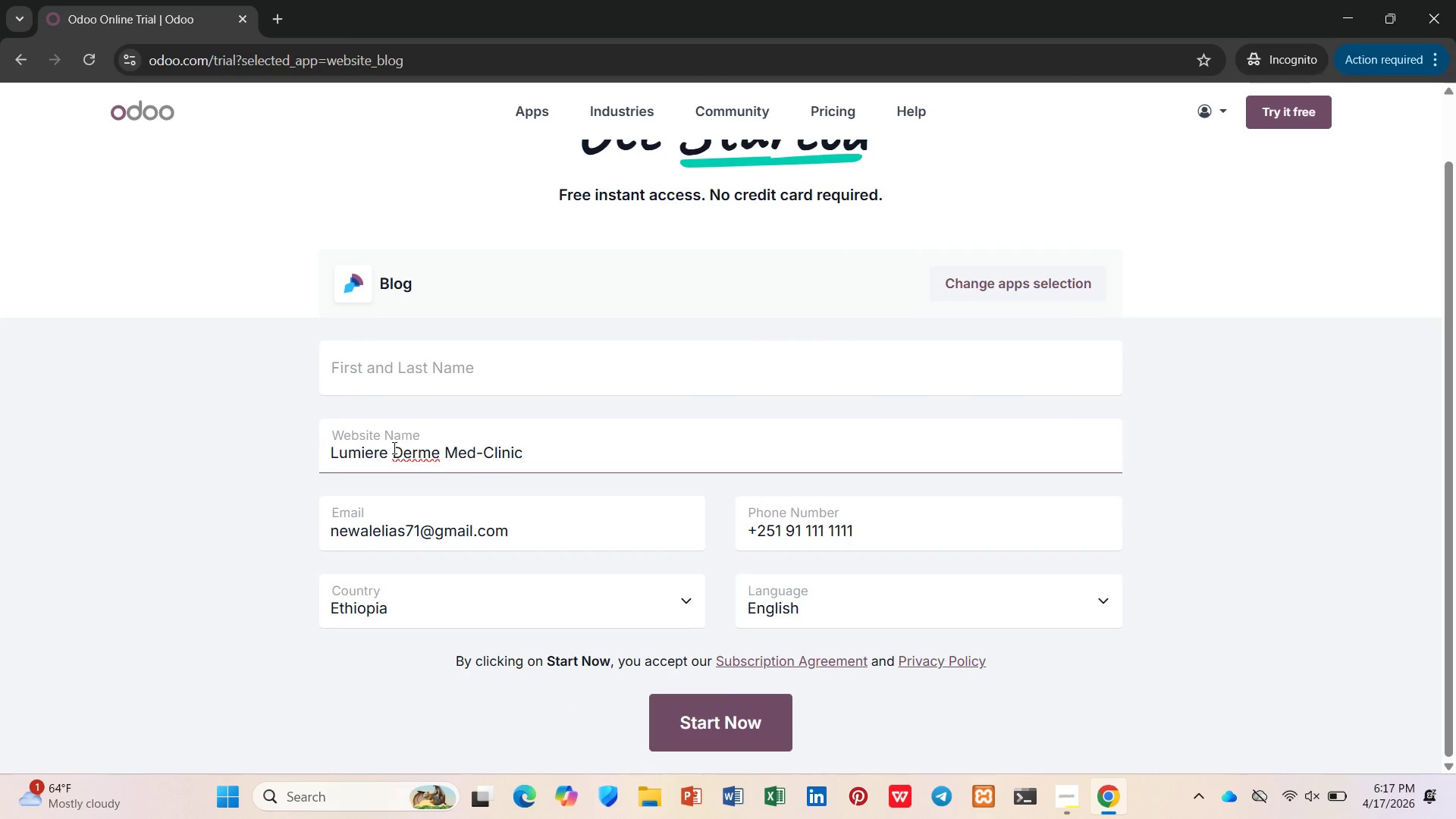 
left_click([391, 447])
 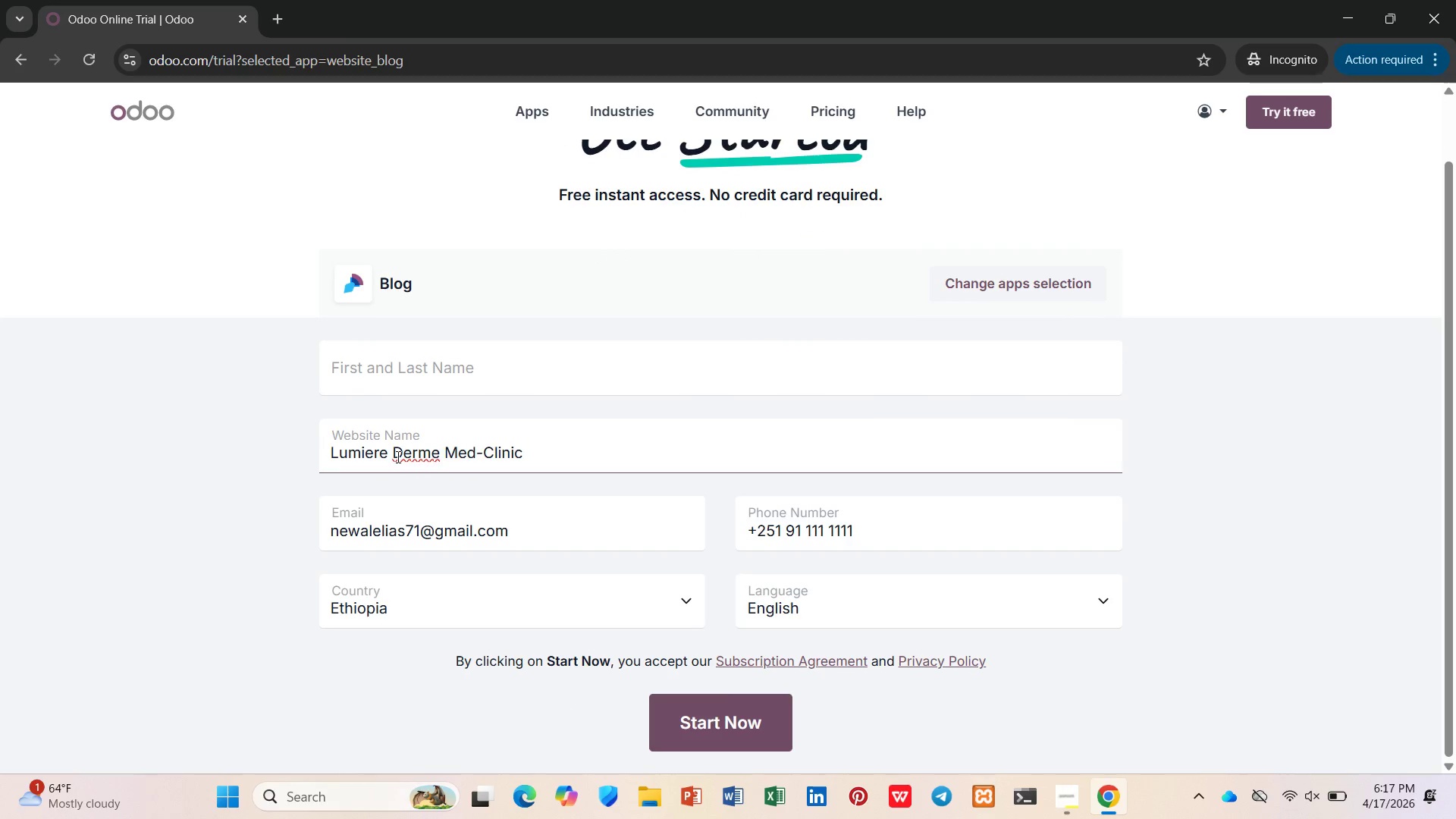 
key(Backspace)
 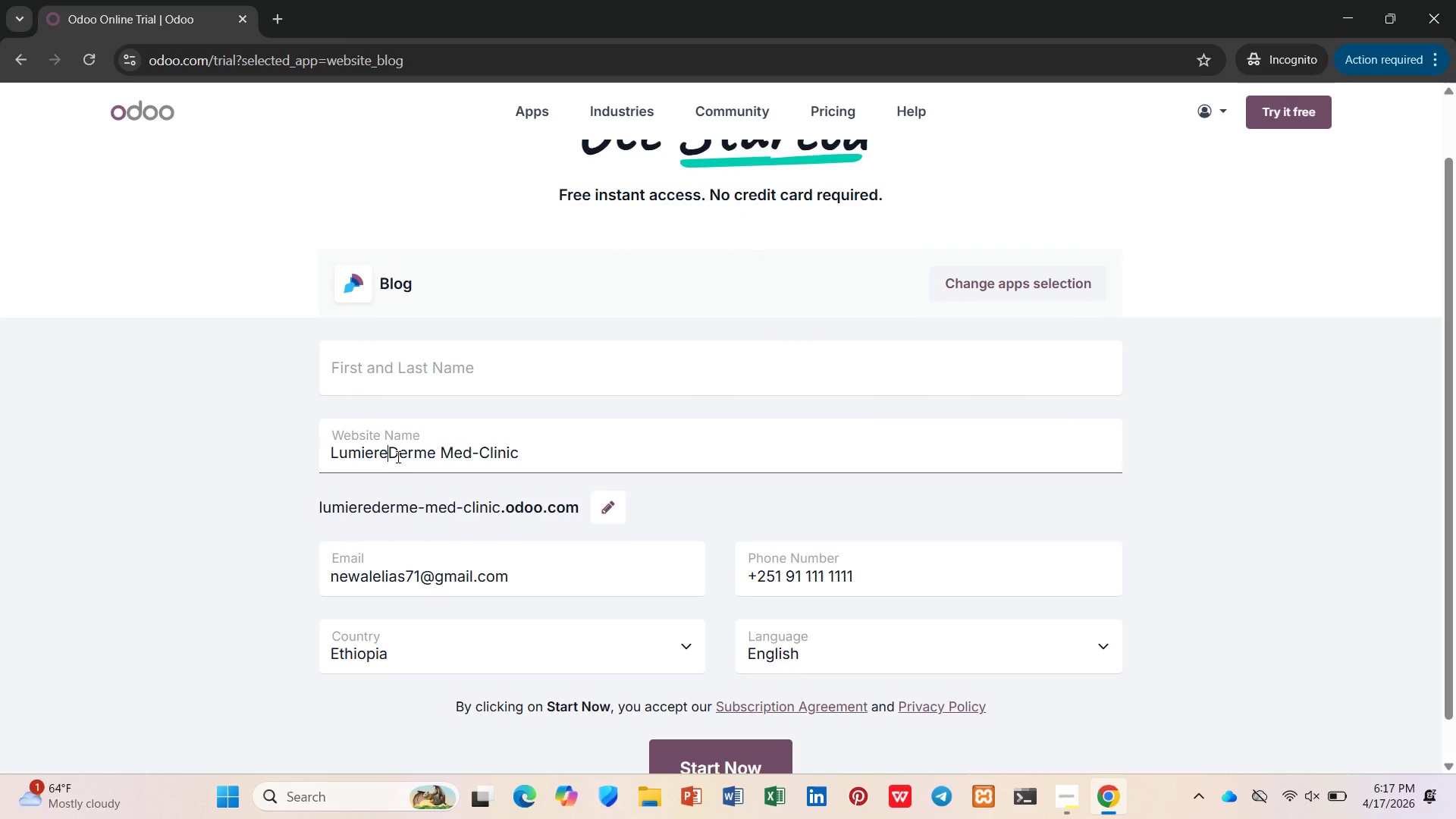 
key(Minus)
 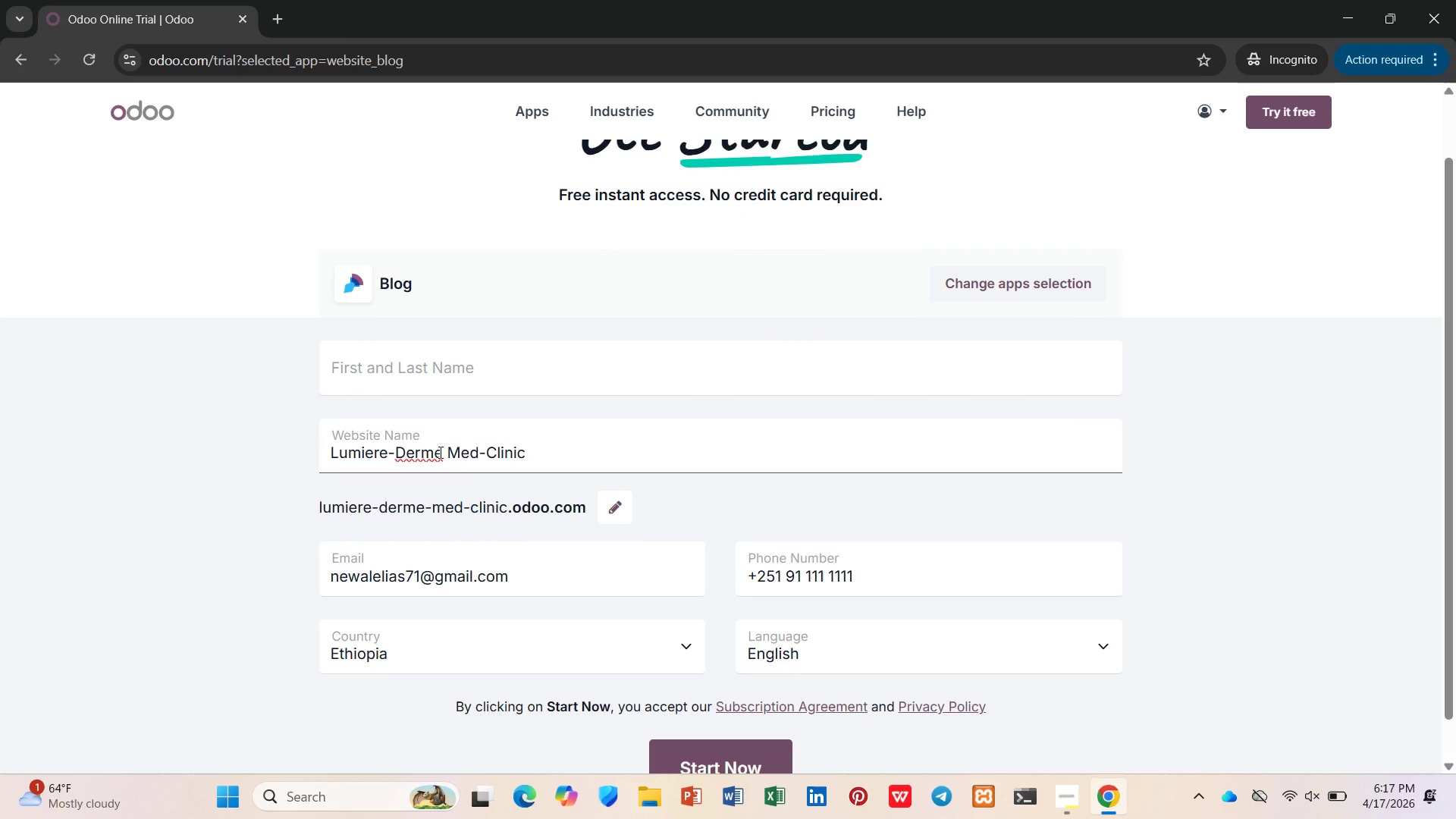 
left_click([444, 452])
 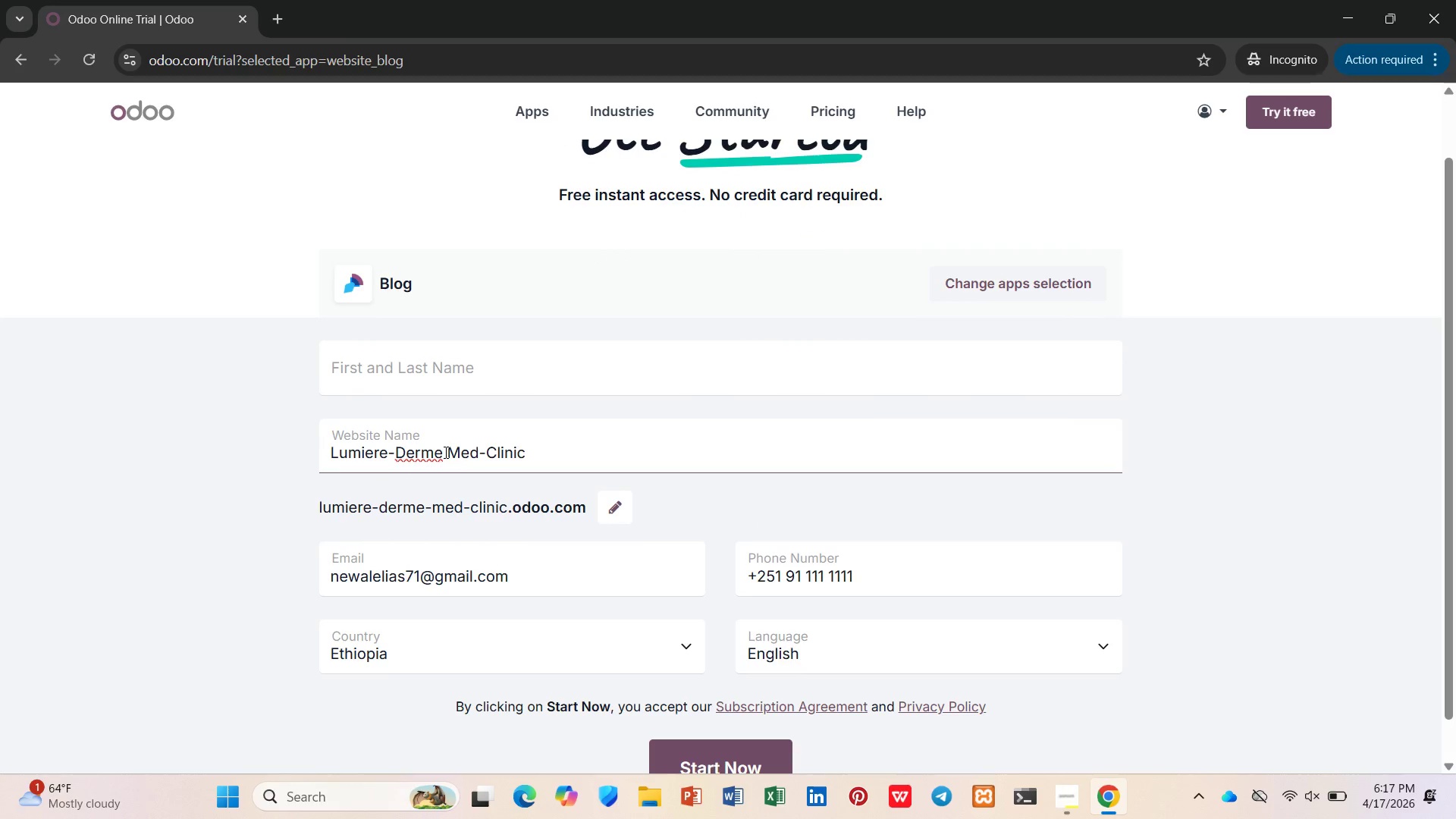 
key(ArrowRight)
 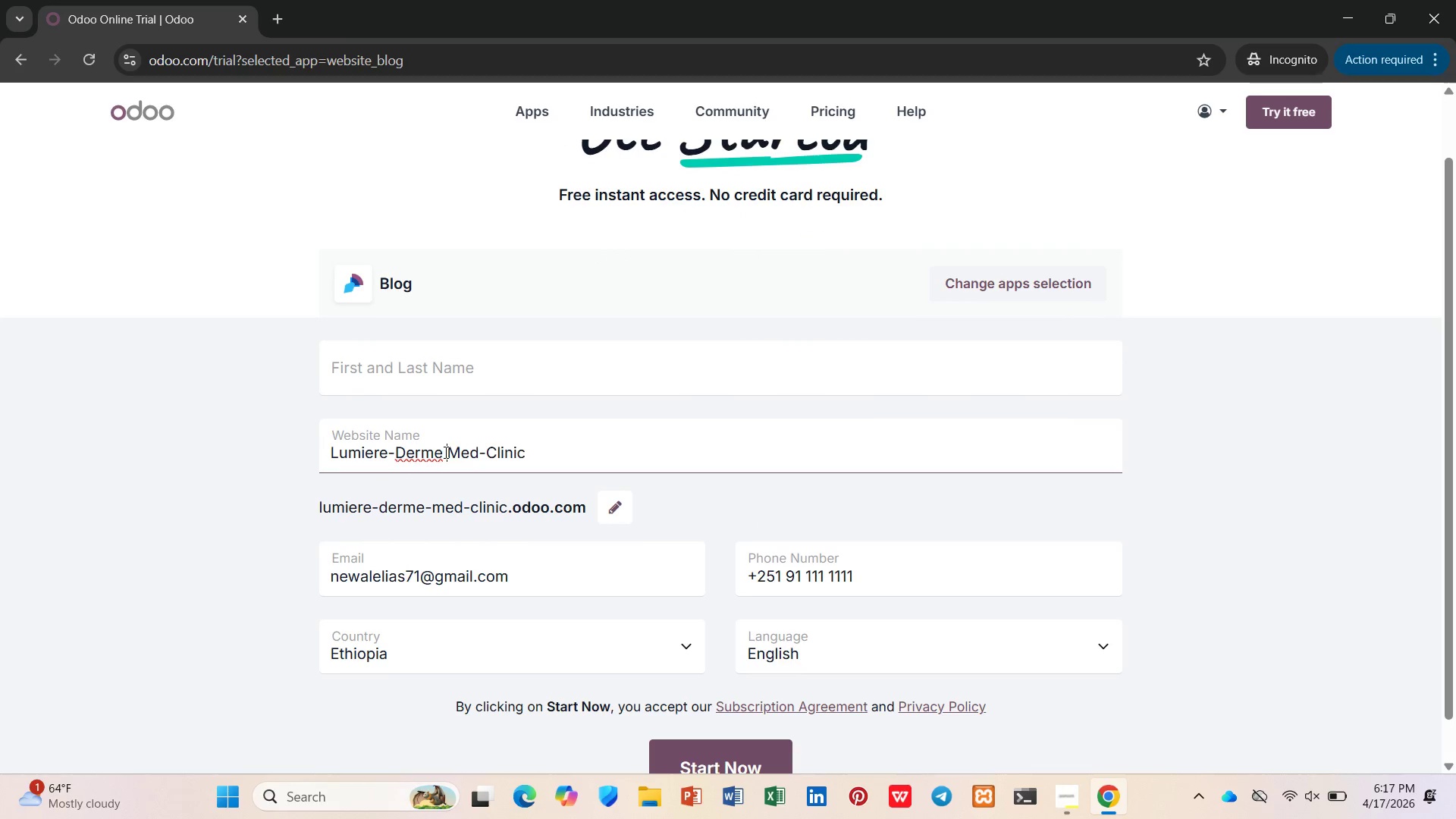 
key(Backspace)
 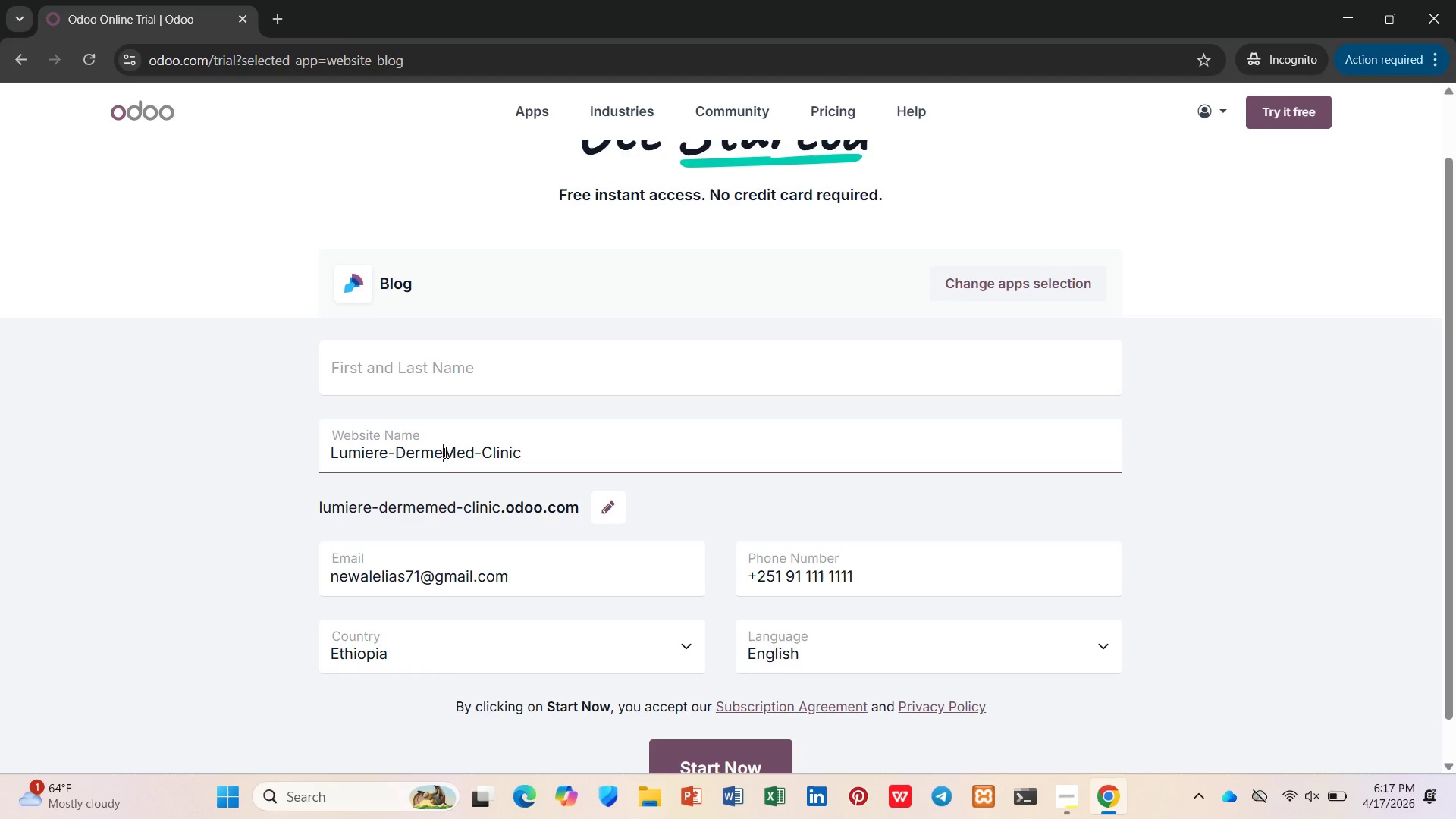 
key(Minus)
 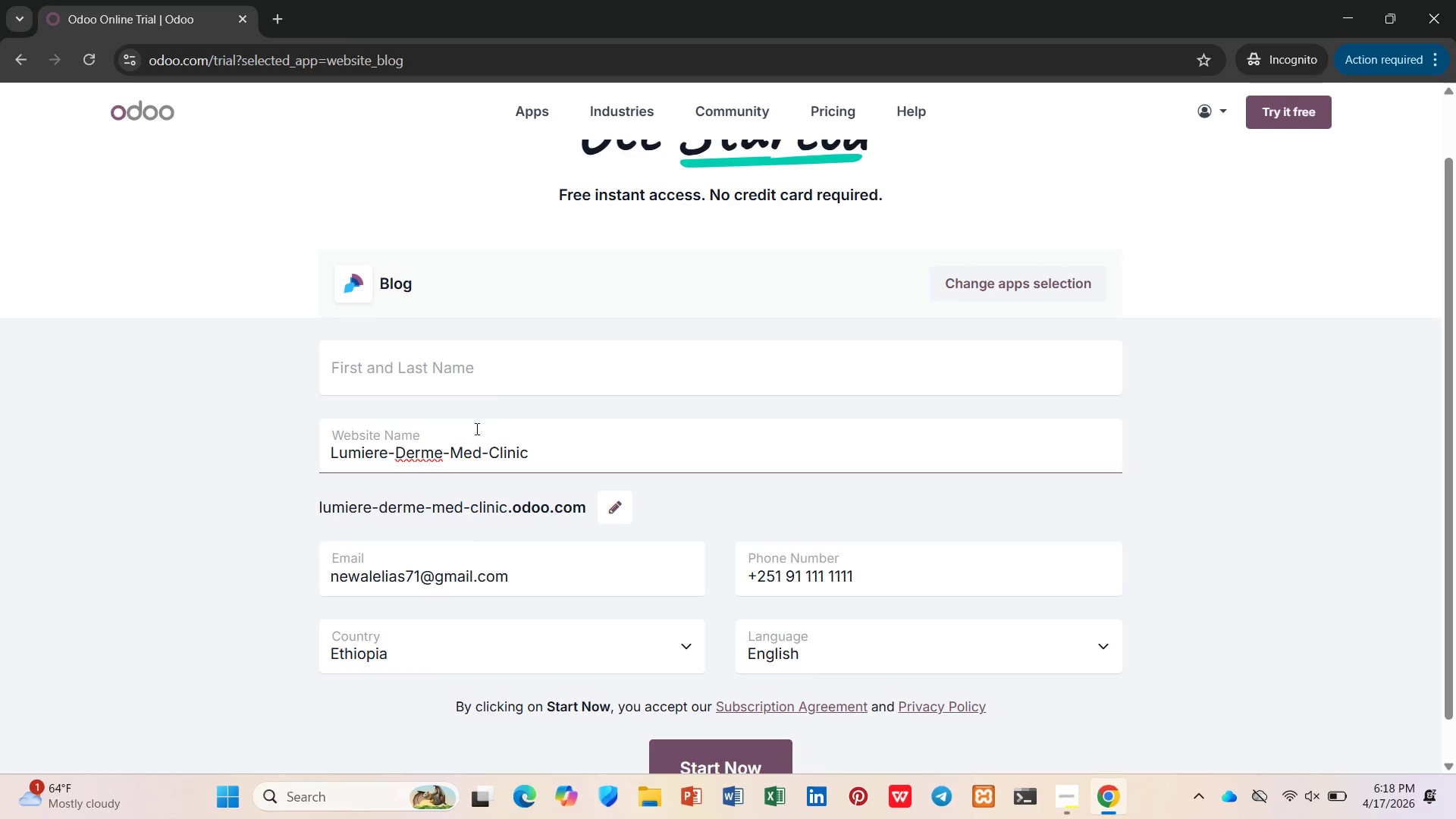 
wait(7.27)
 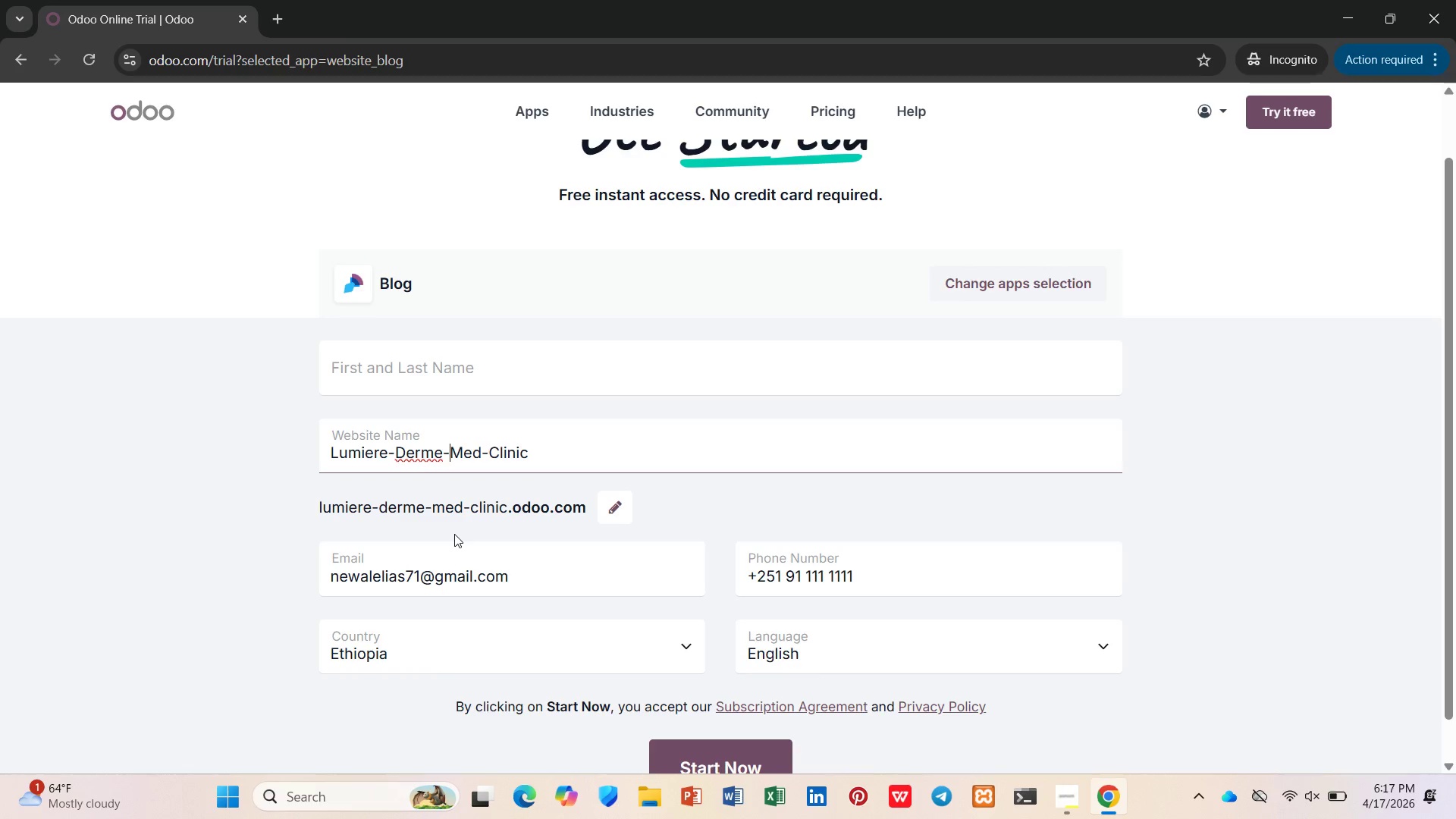 
type(Newal ELi)
key(Backspace)
key(Backspace)
type(lias)
 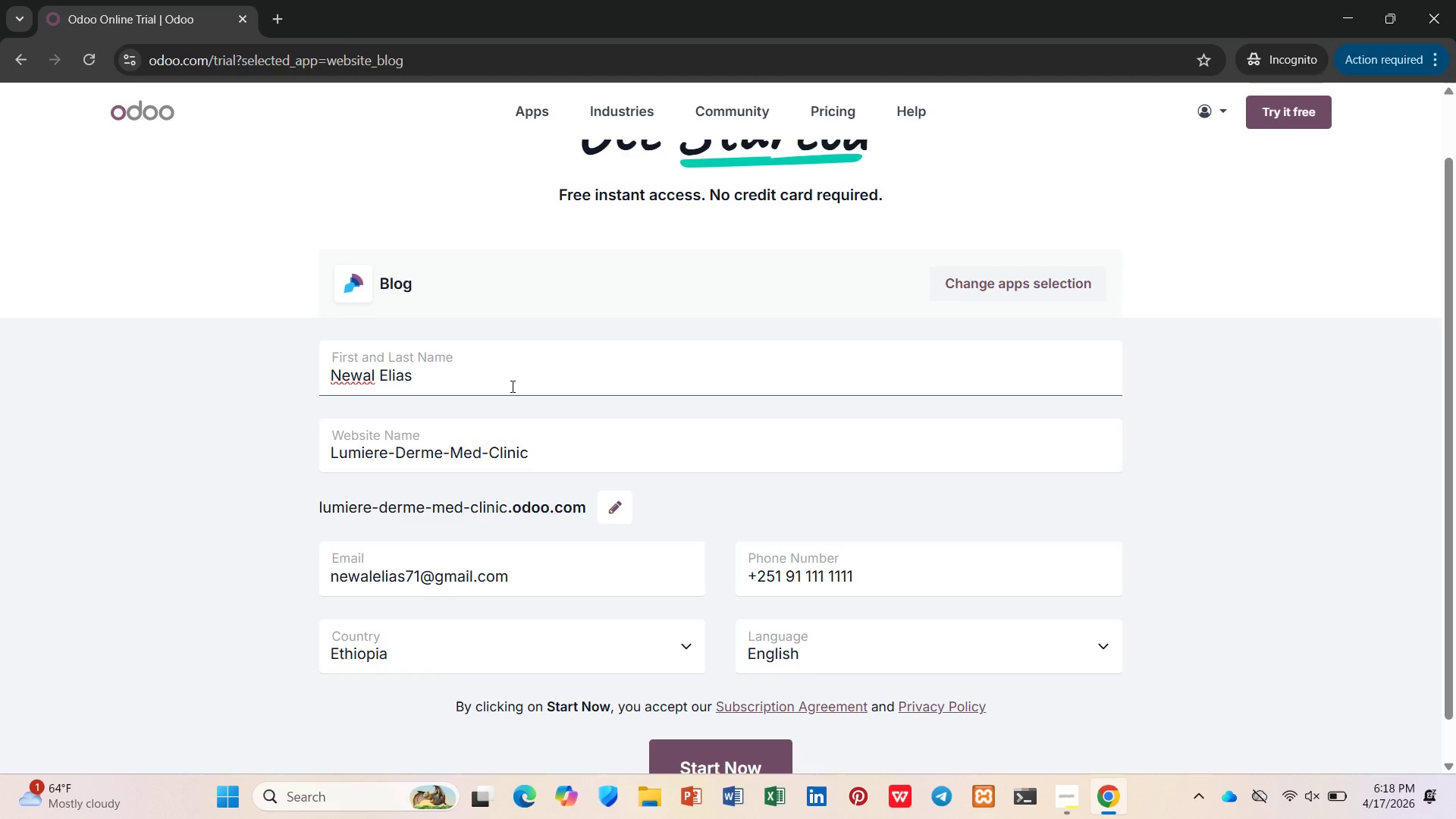 
scroll: coordinate [962, 623], scroll_direction: down, amount: 3.0
 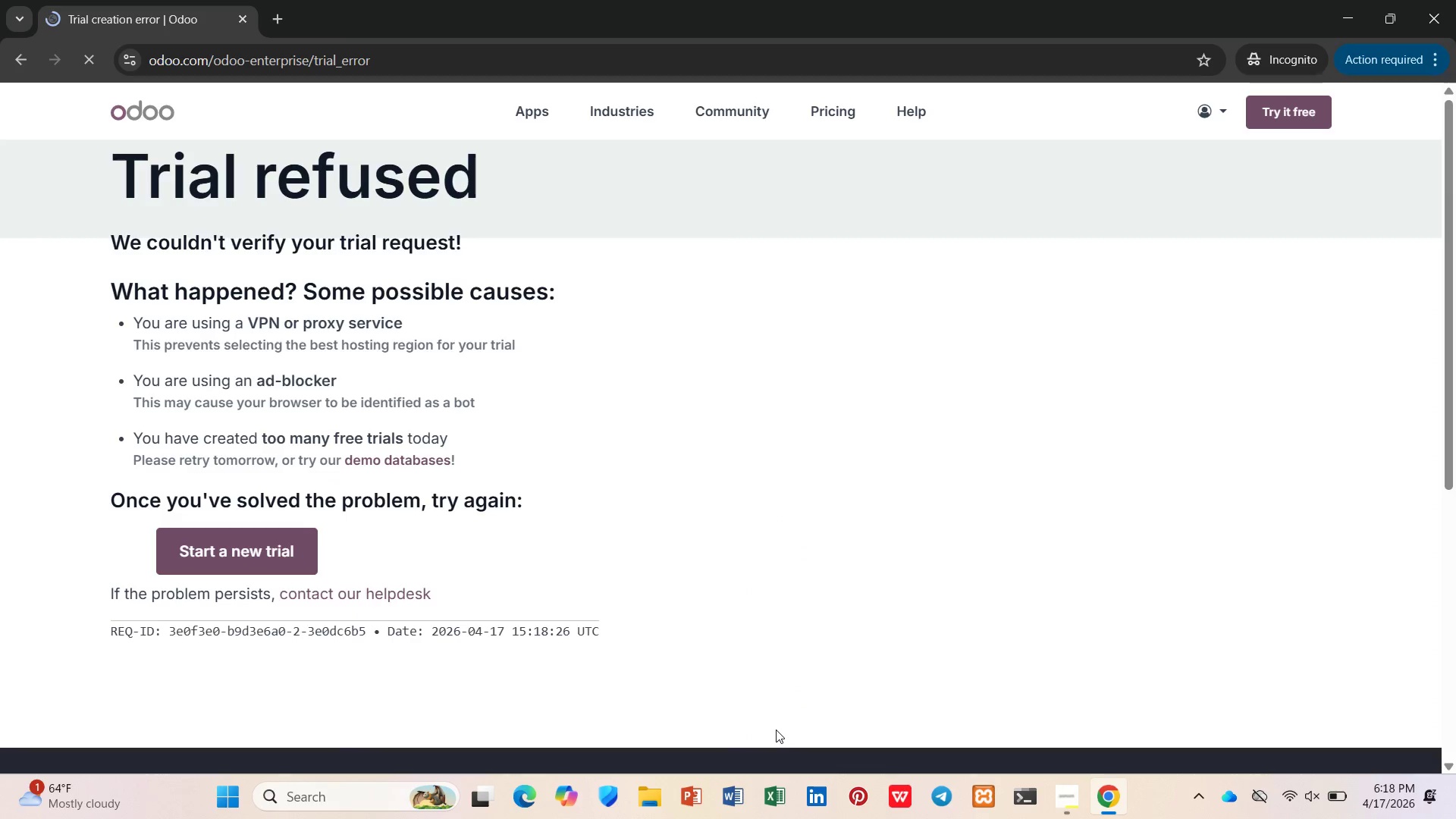 
wait(26.88)
 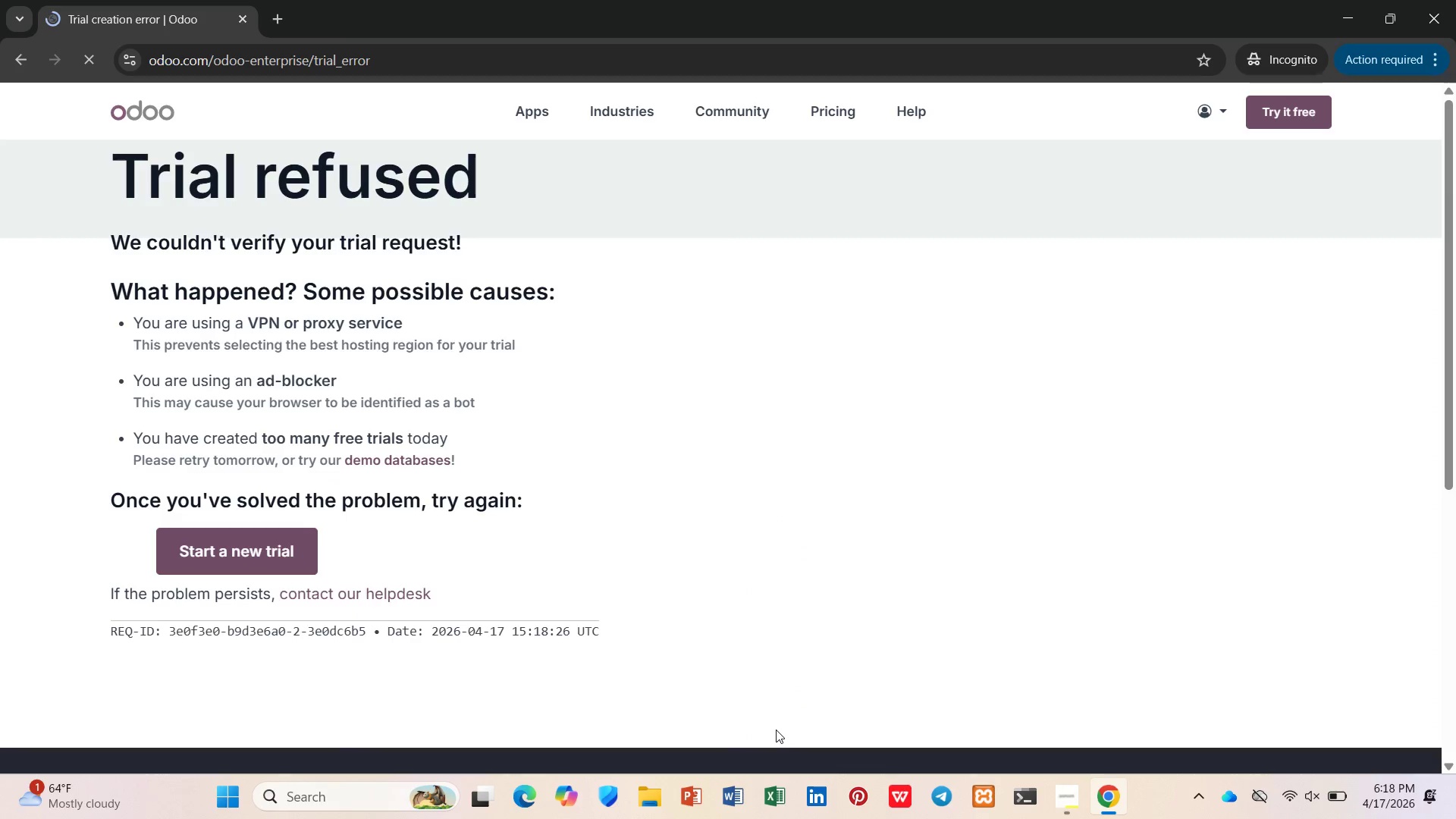 
left_click([258, 545])
 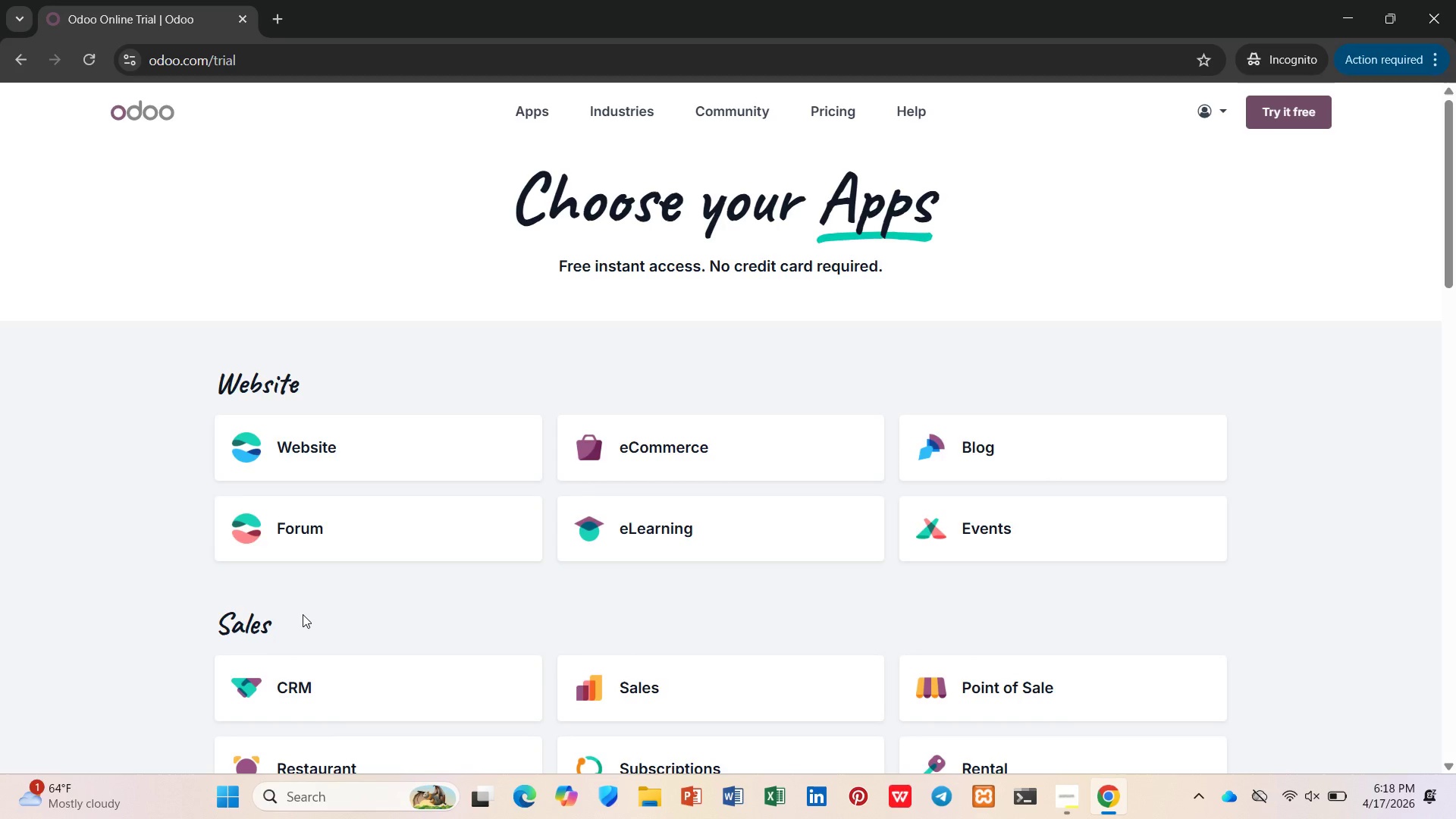 
wait(9.09)
 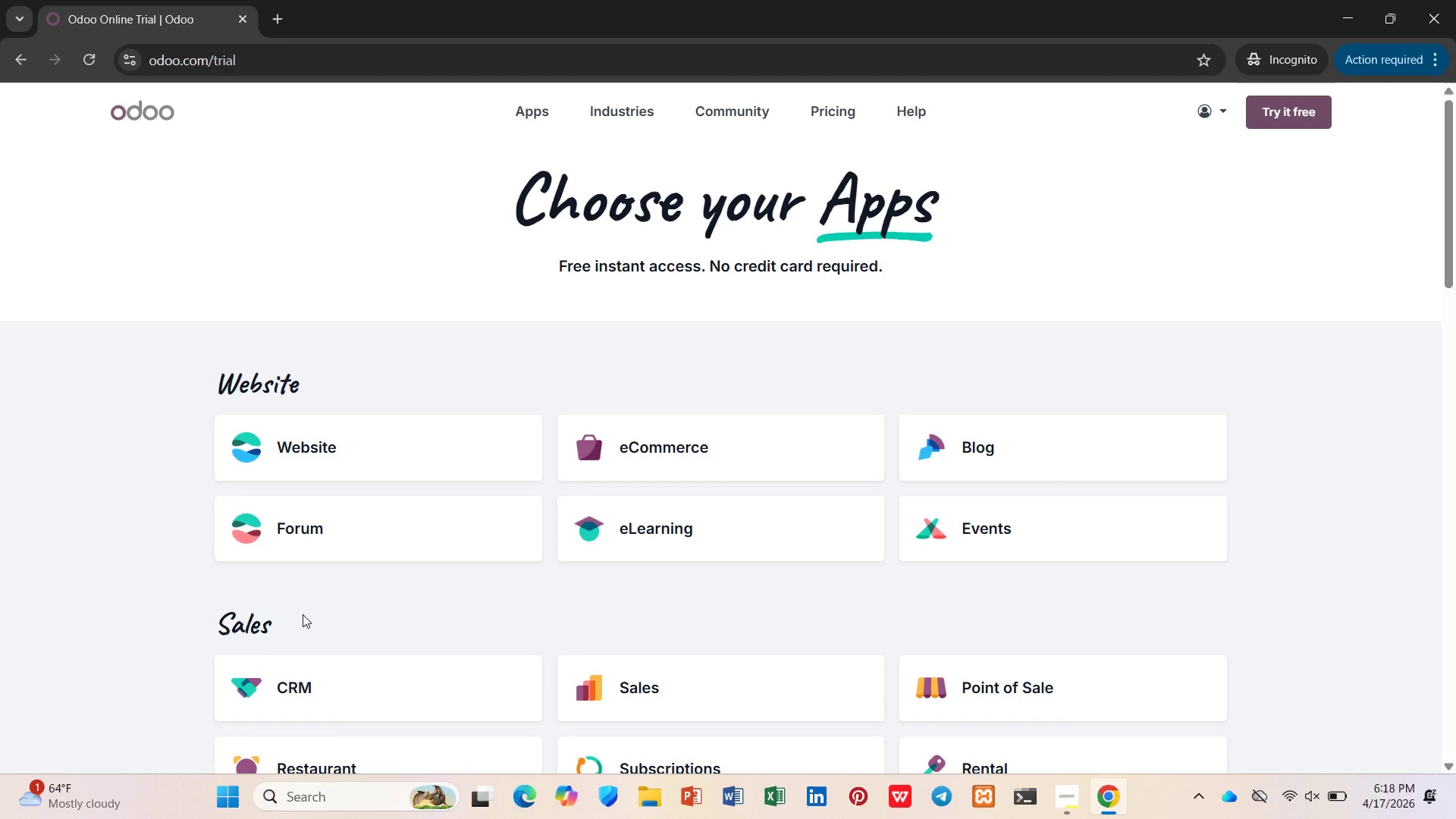 
left_click([949, 431])
 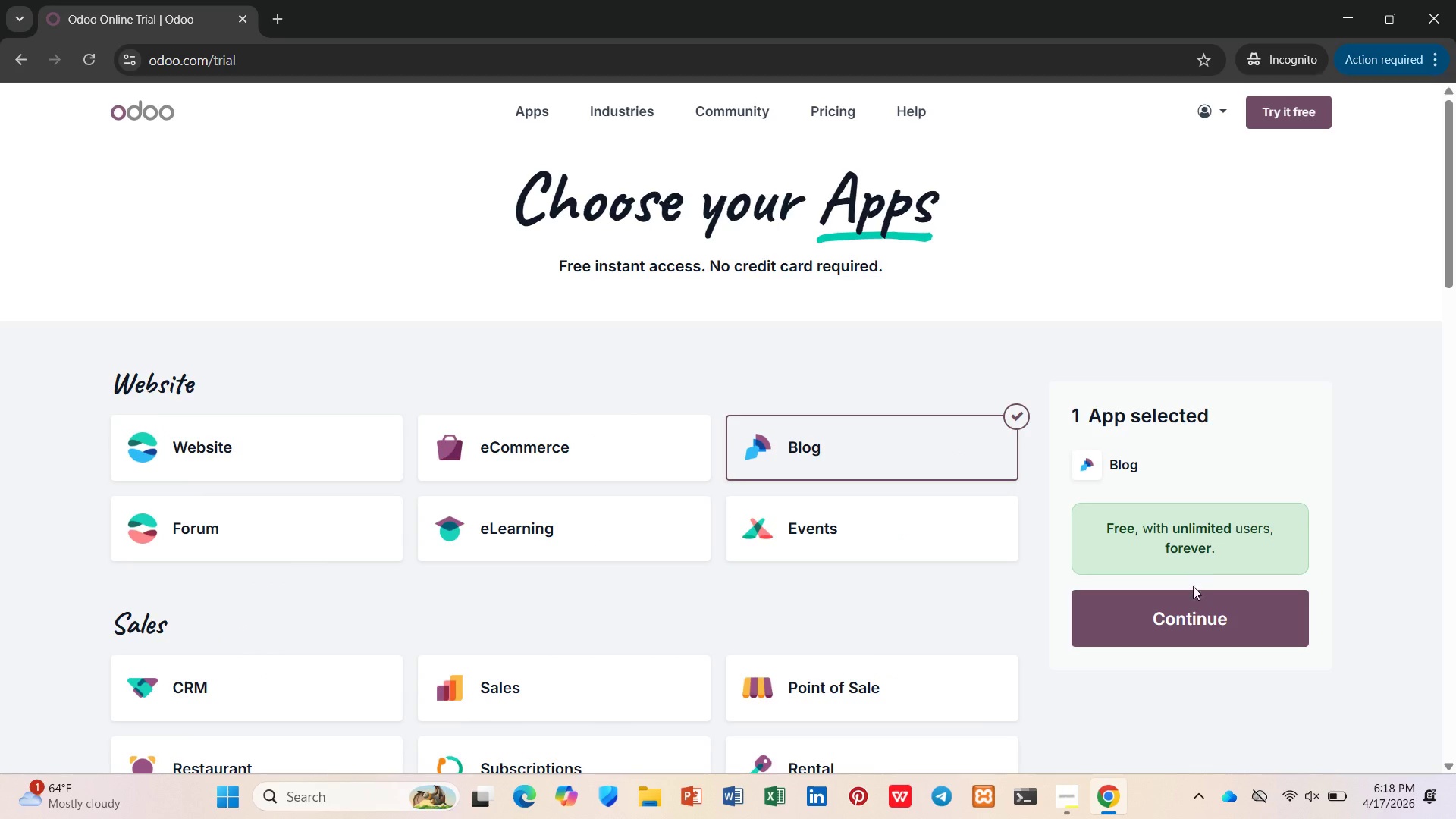 
left_click([1193, 606])
 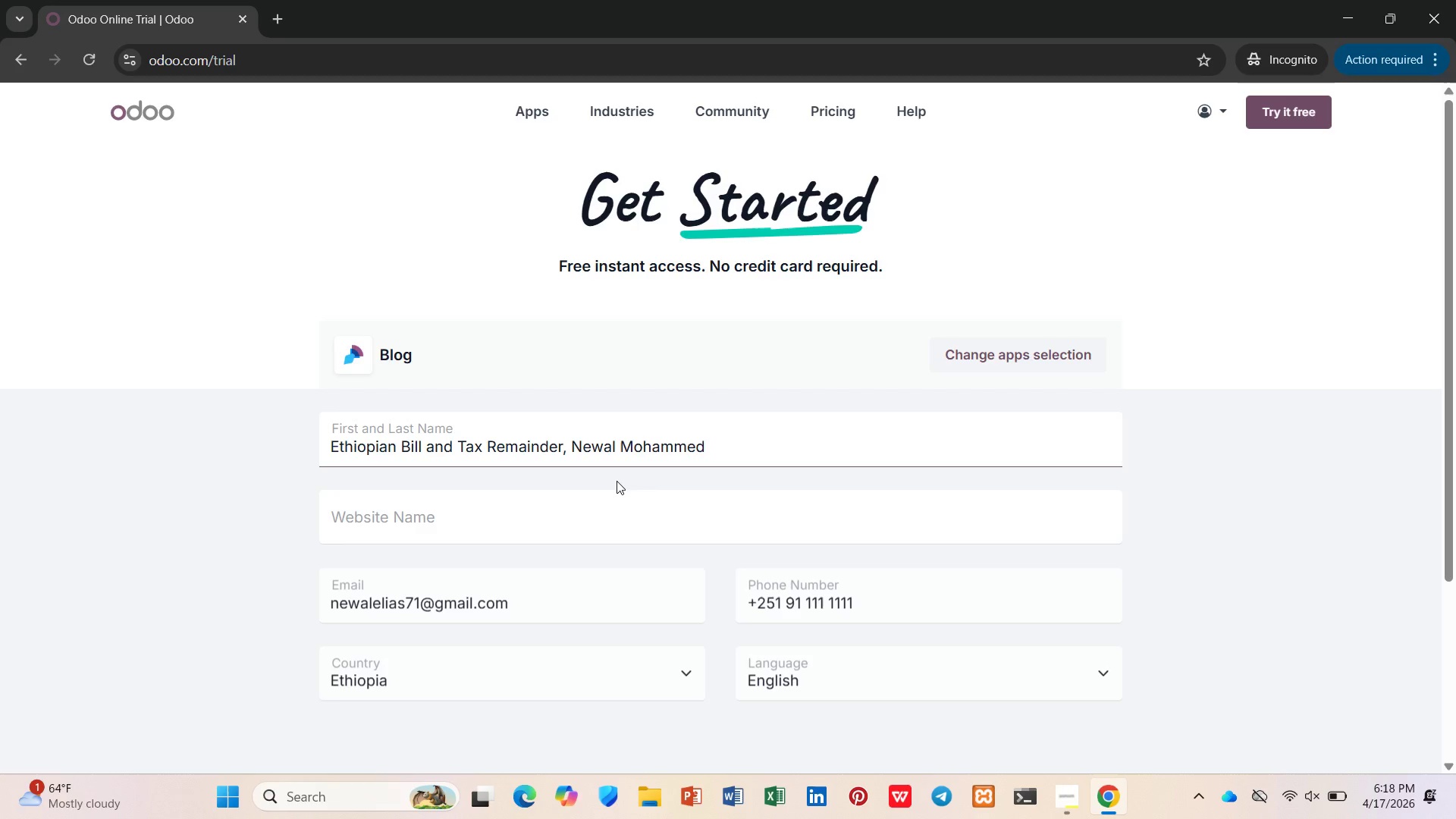 
left_click_drag(start_coordinate=[756, 452], to_coordinate=[215, 453])
 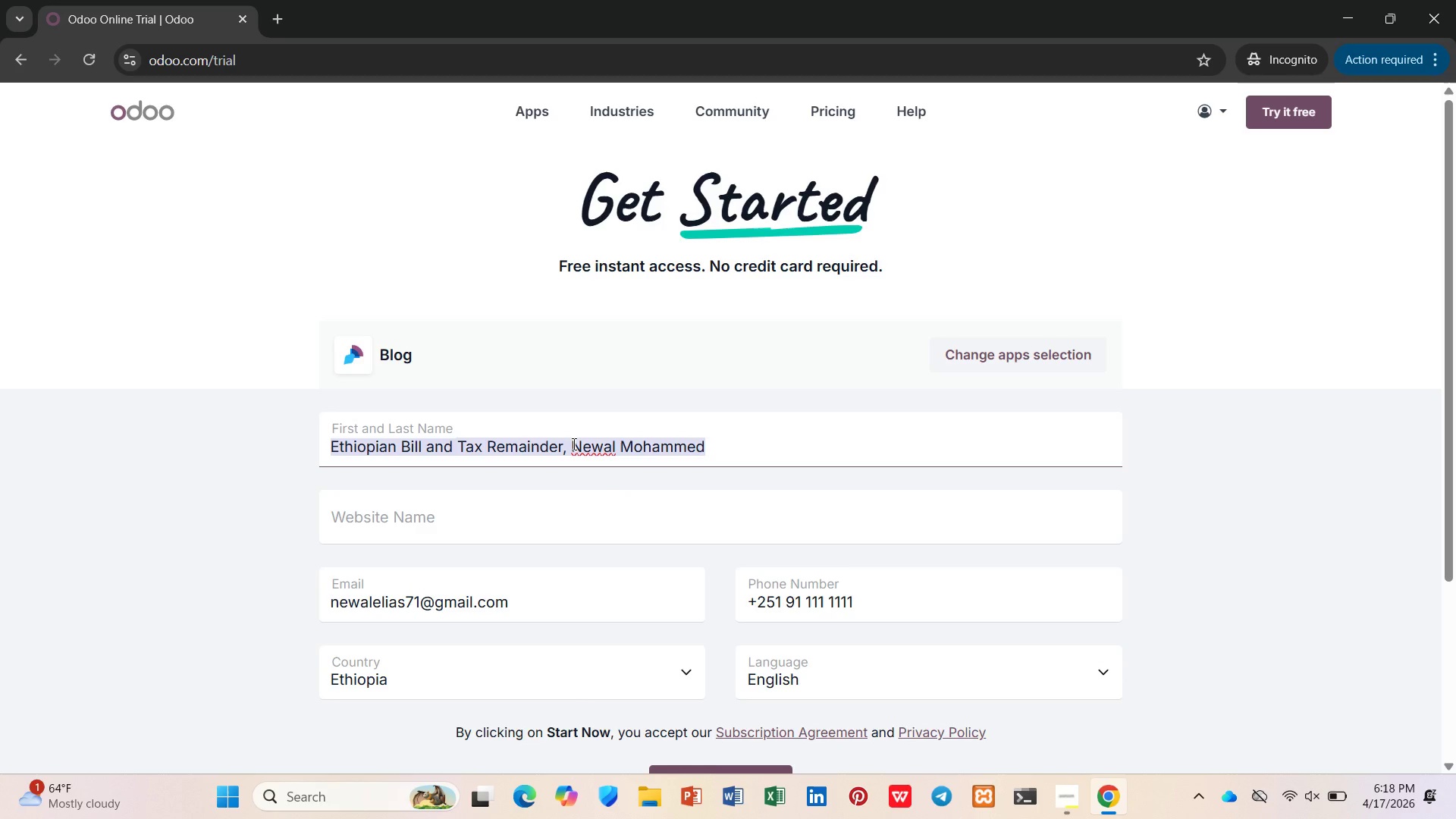 
left_click([573, 442])
 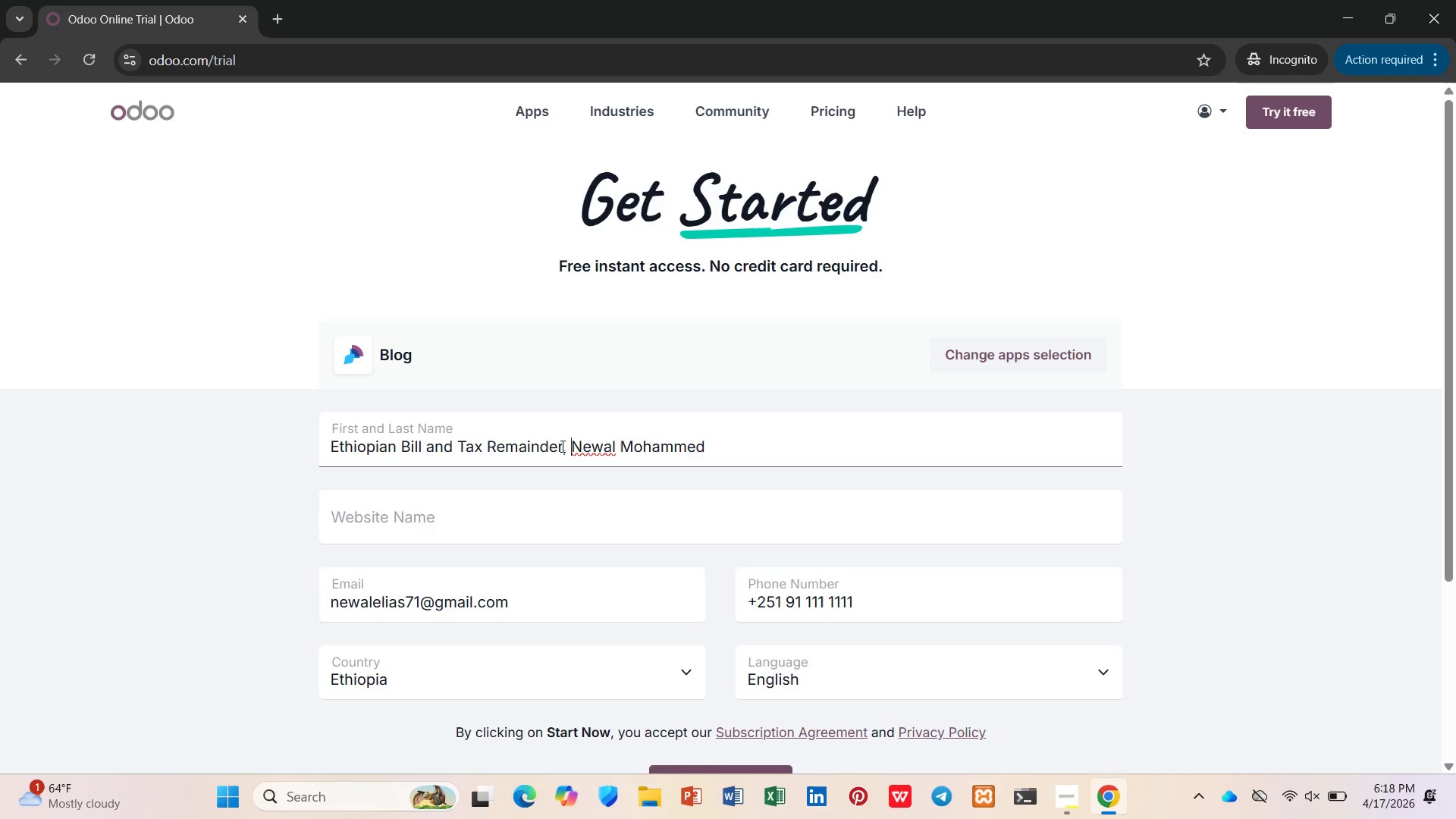 
left_click_drag(start_coordinate=[570, 444], to_coordinate=[80, 470])
 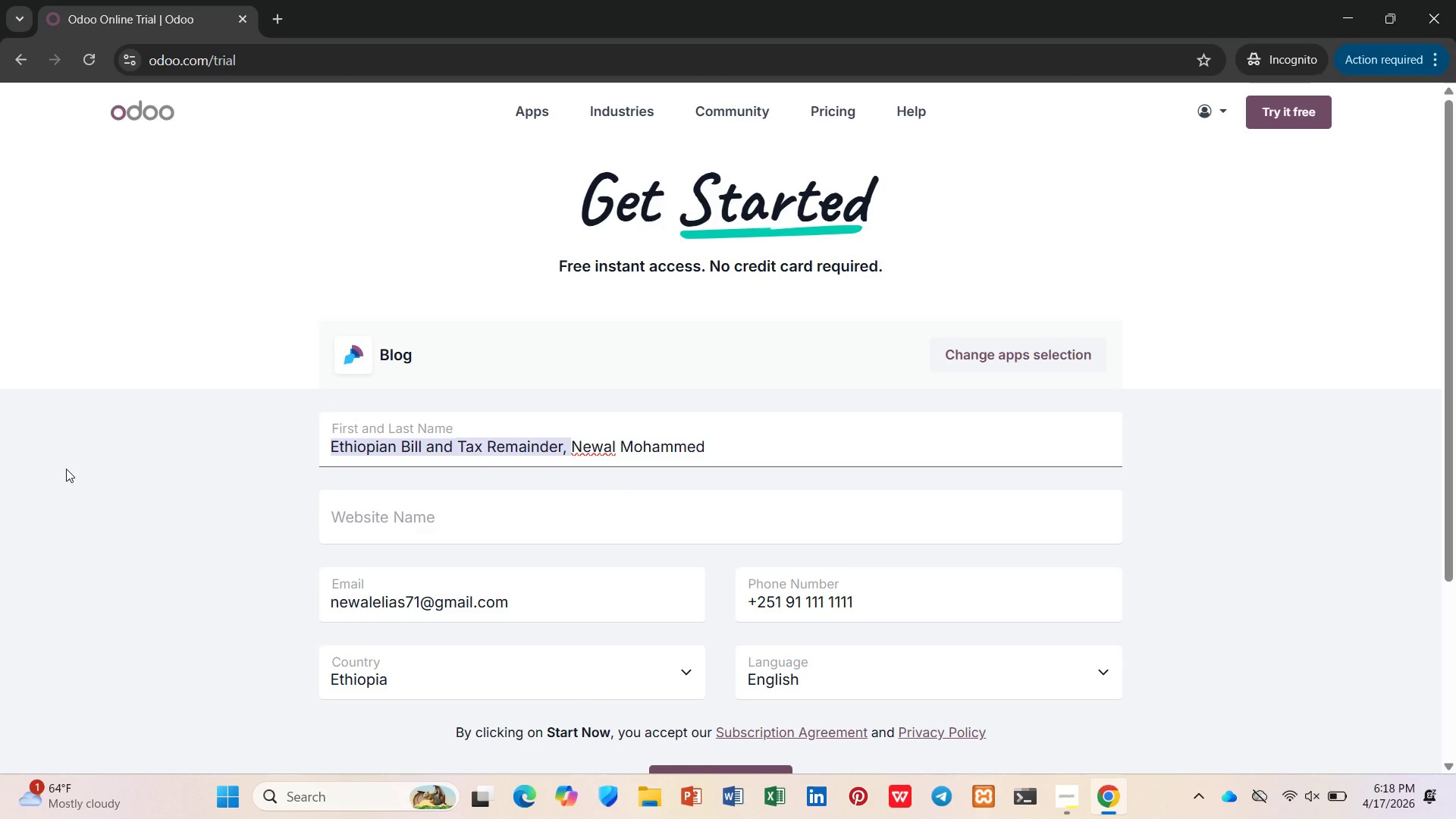 
key(Backspace)
 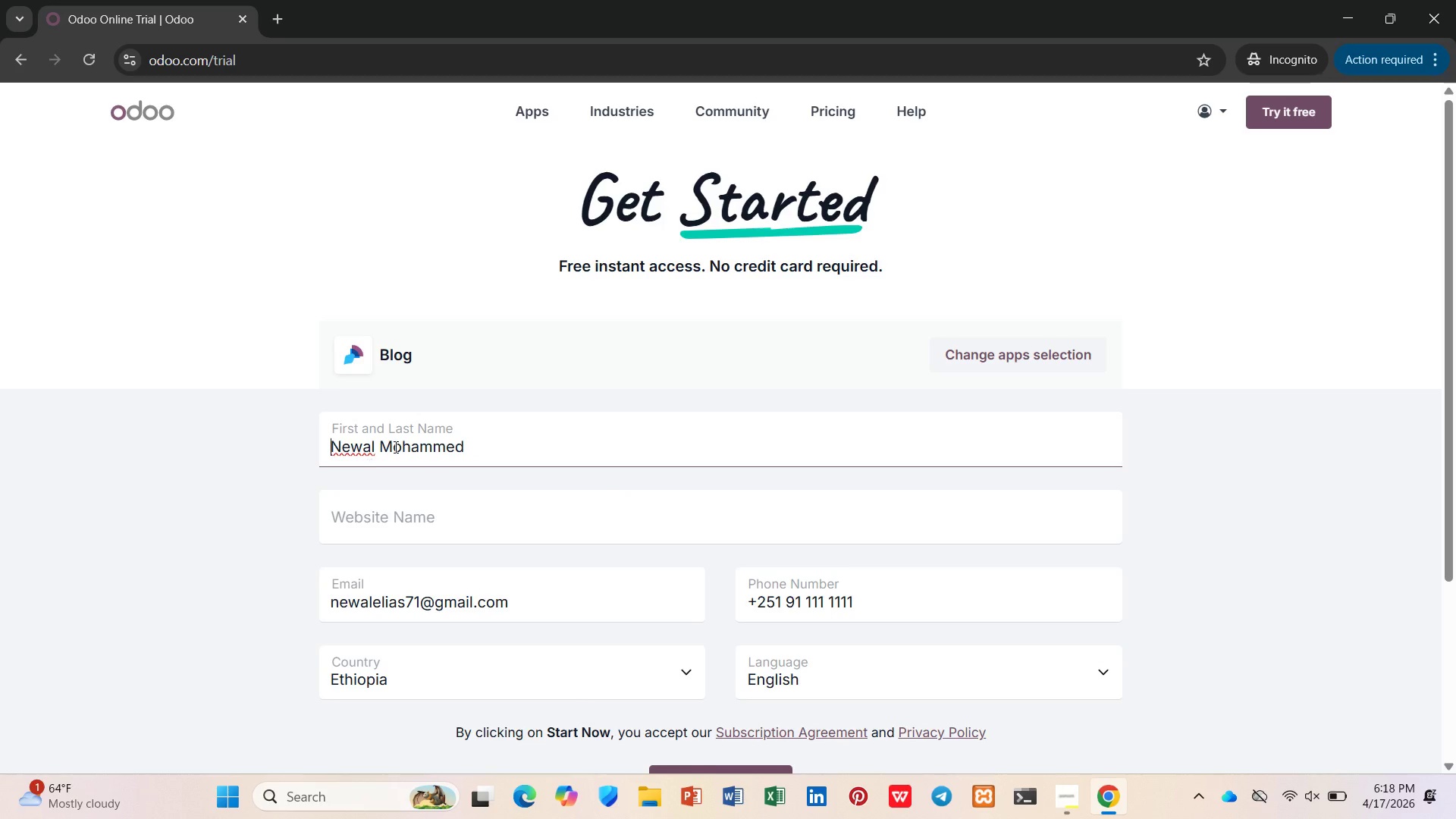 
double_click([399, 445])
 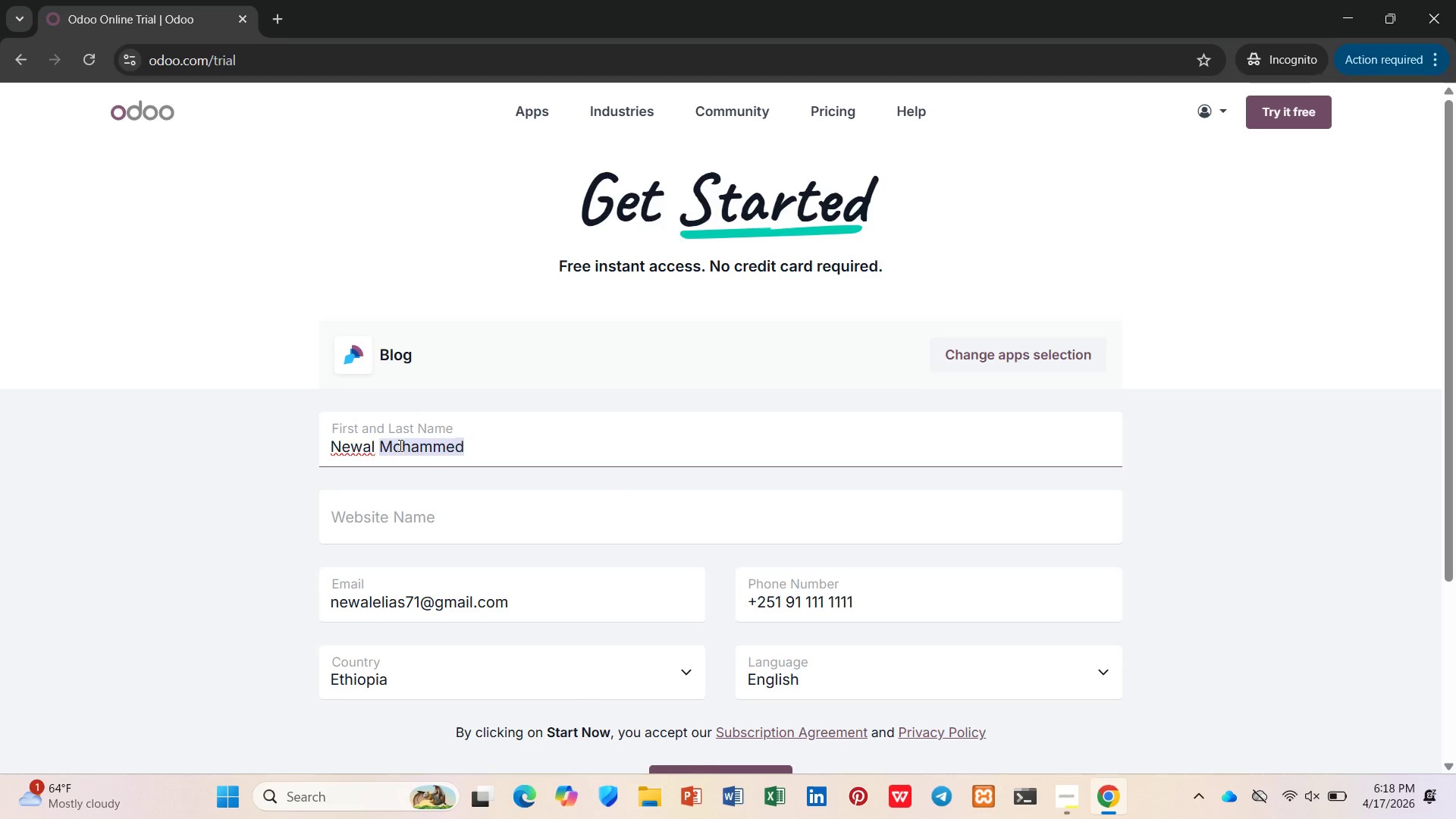 
type(Elias)
 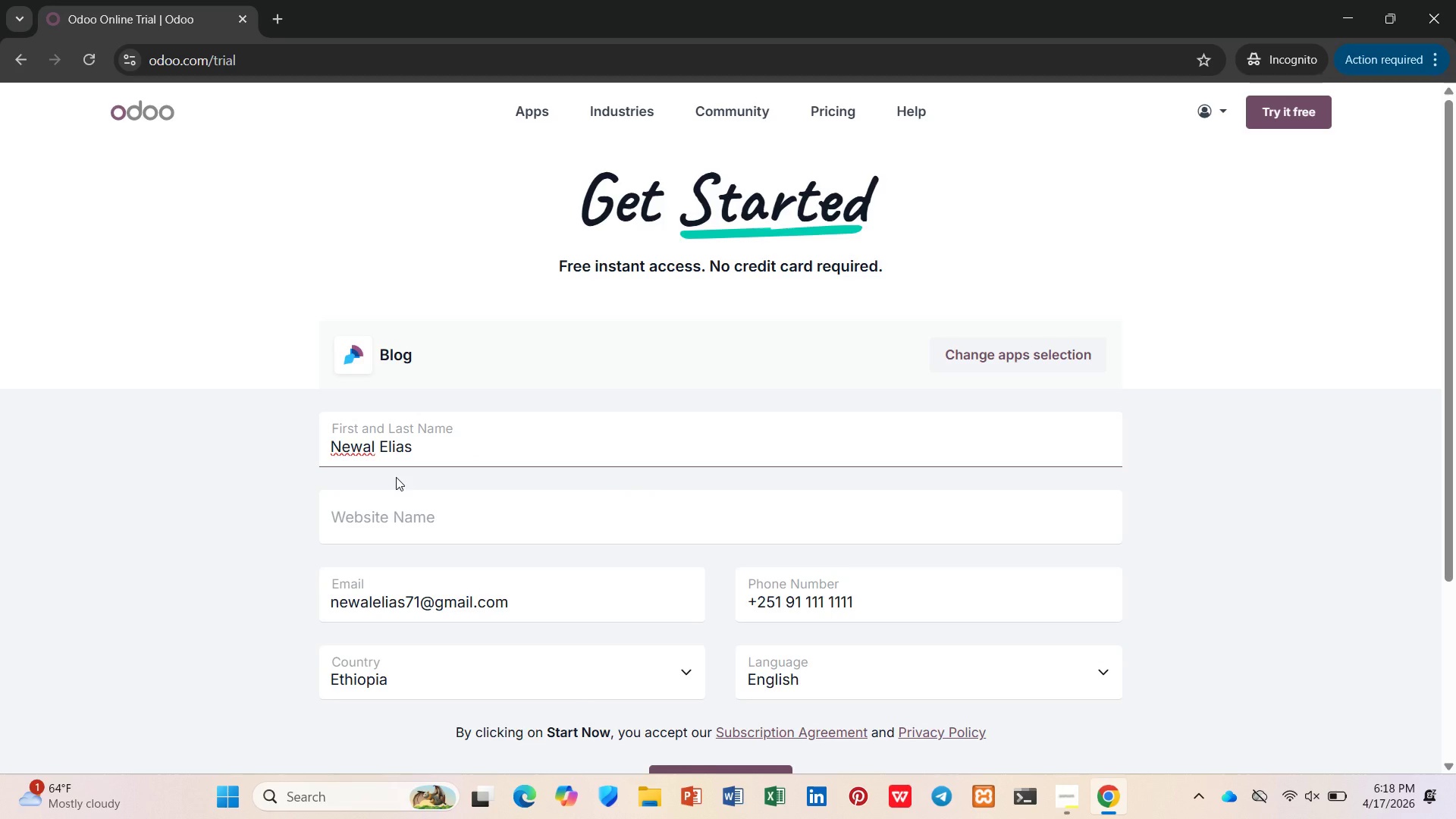 
left_click([394, 504])
 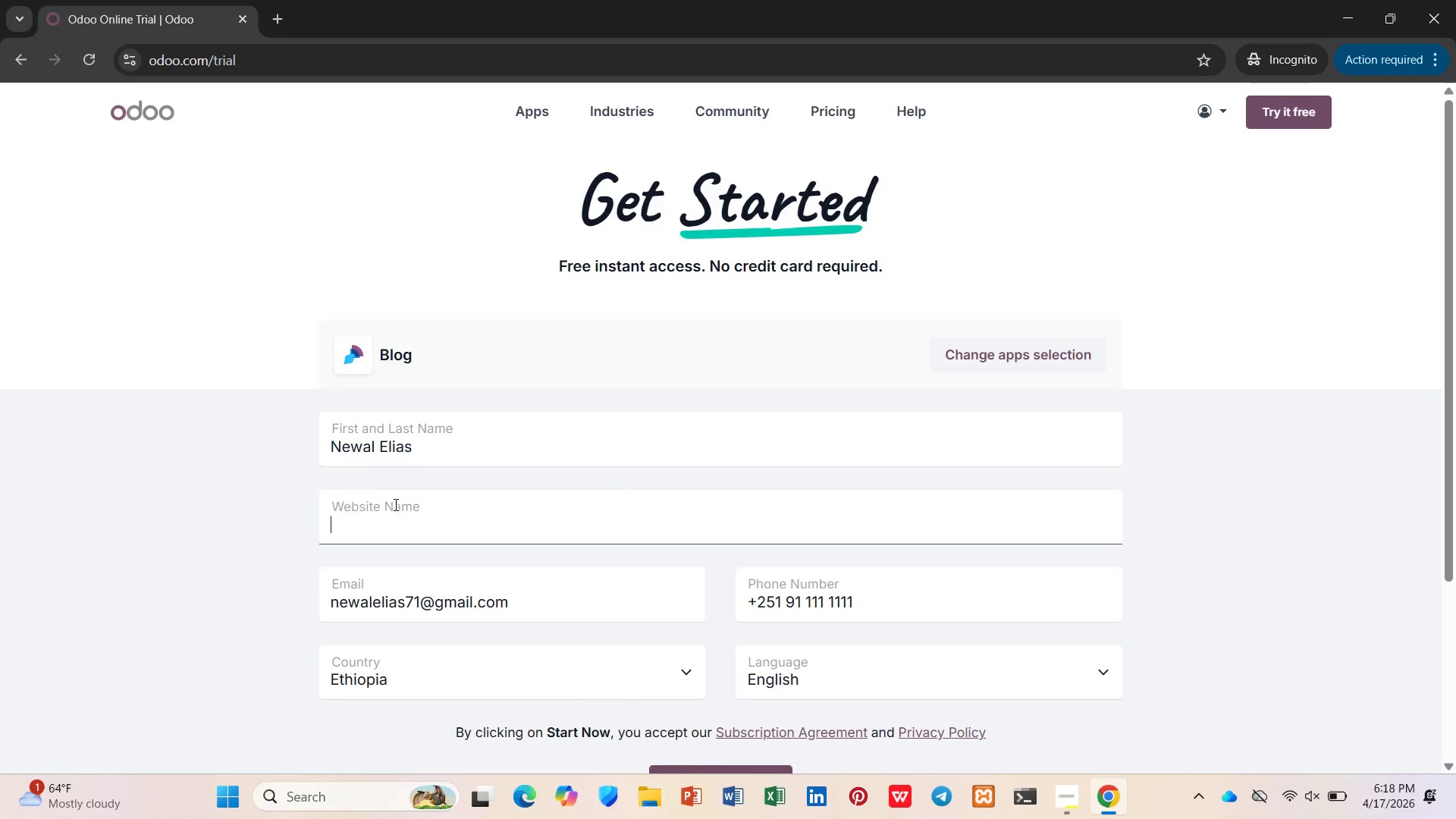 
key(Control+V)
 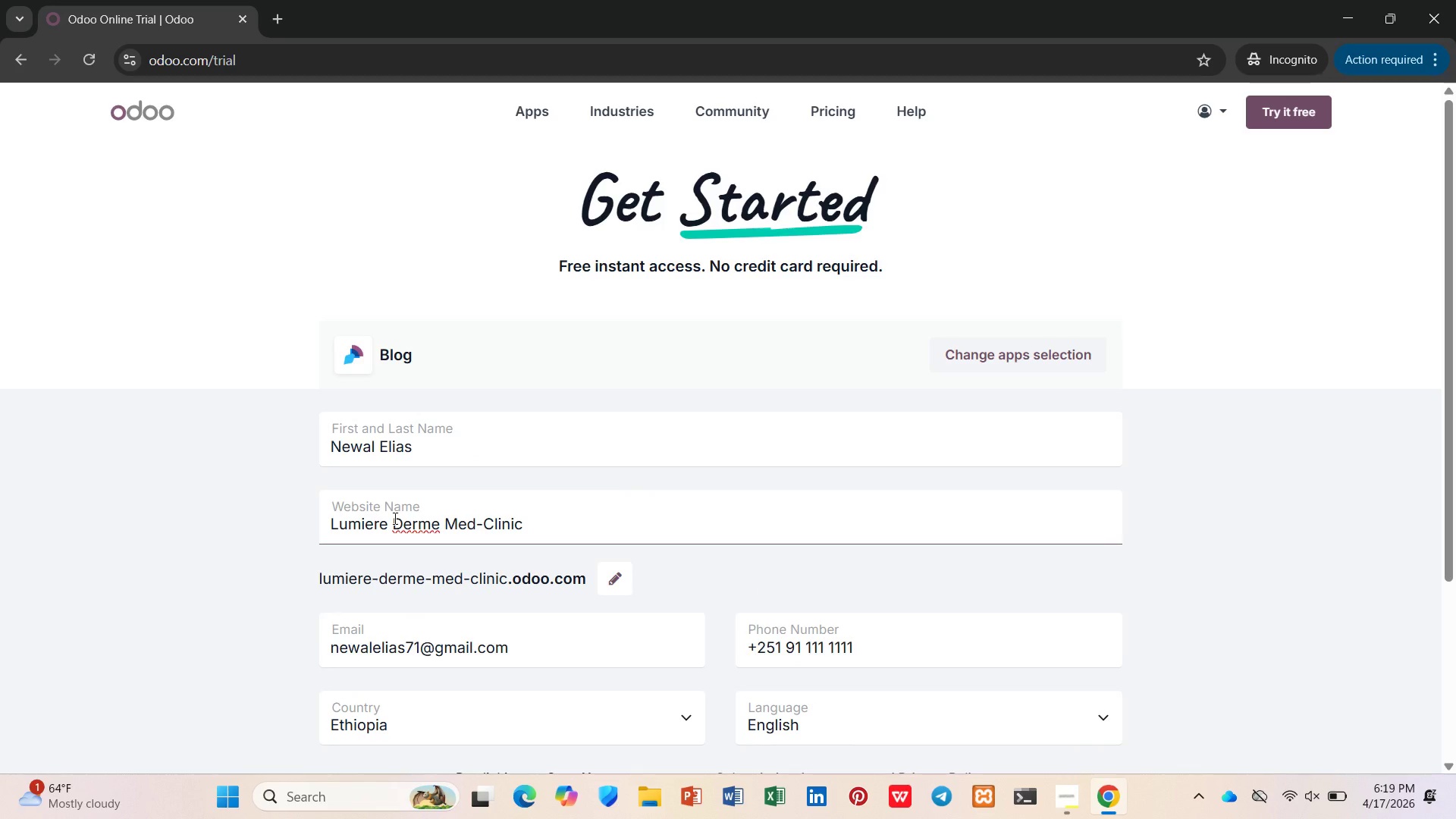 
left_click([394, 519])
 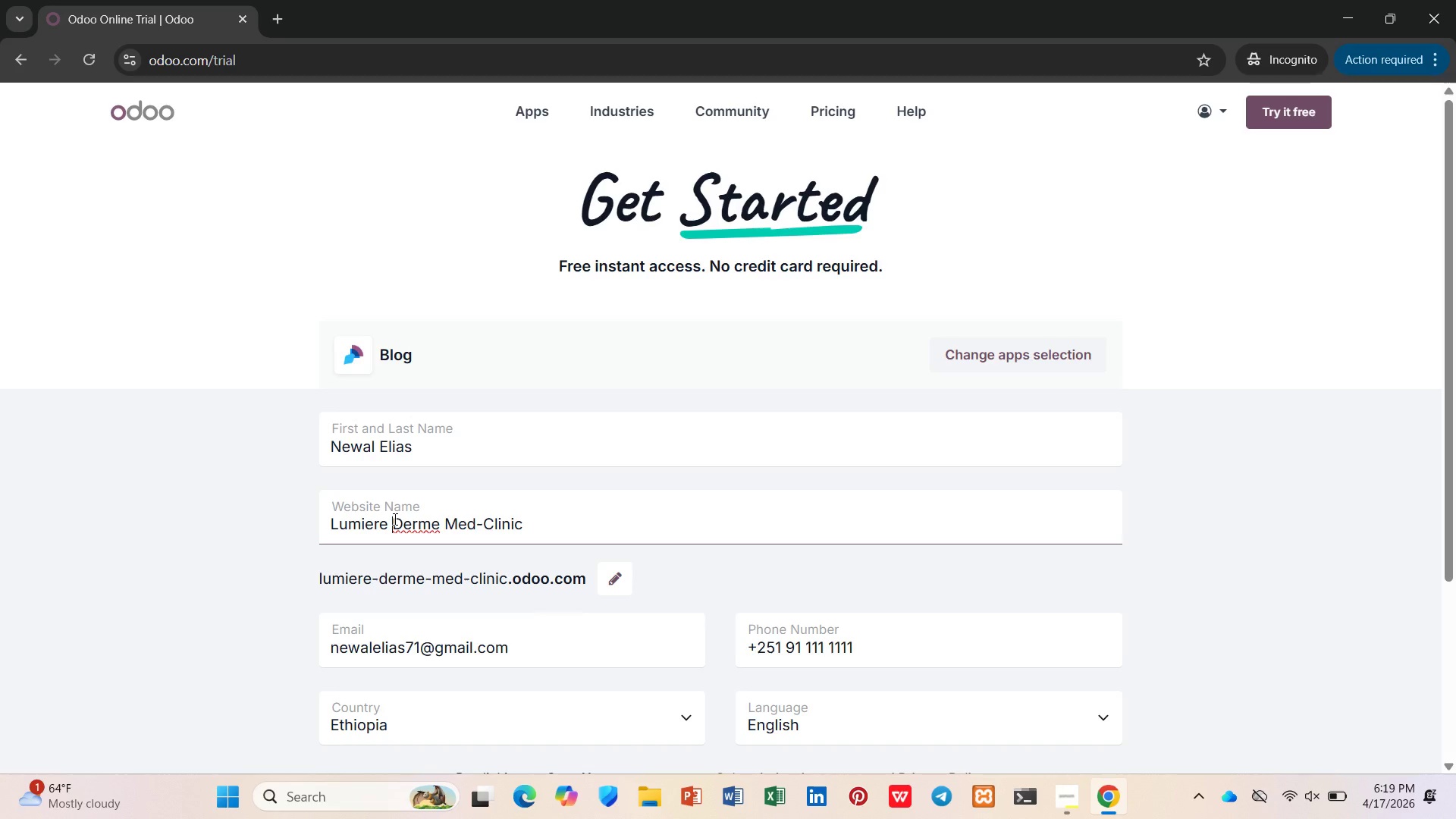 
key(Backspace)
 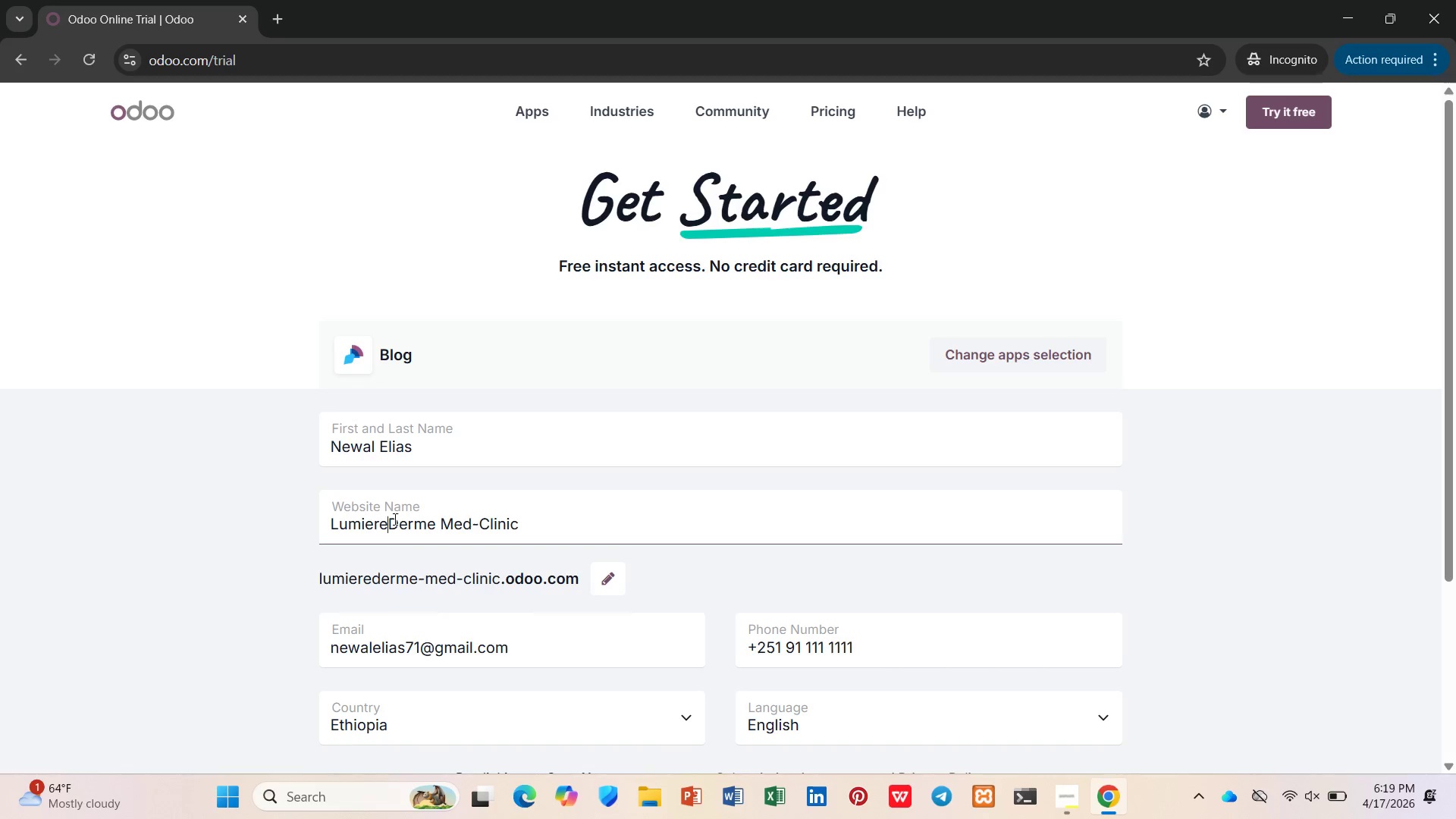 
key(Minus)
 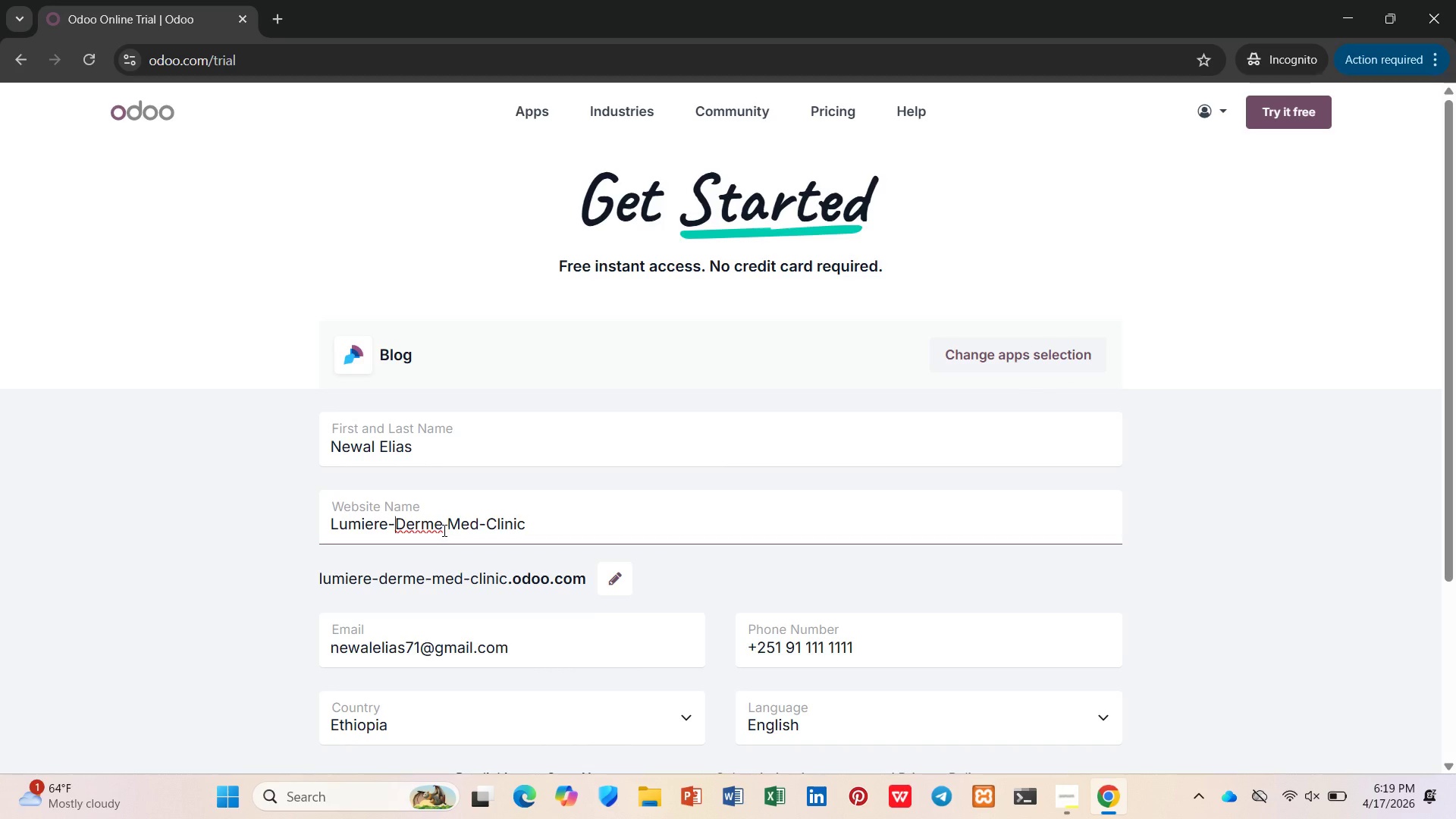 
left_click_drag(start_coordinate=[441, 532], to_coordinate=[450, 544])
 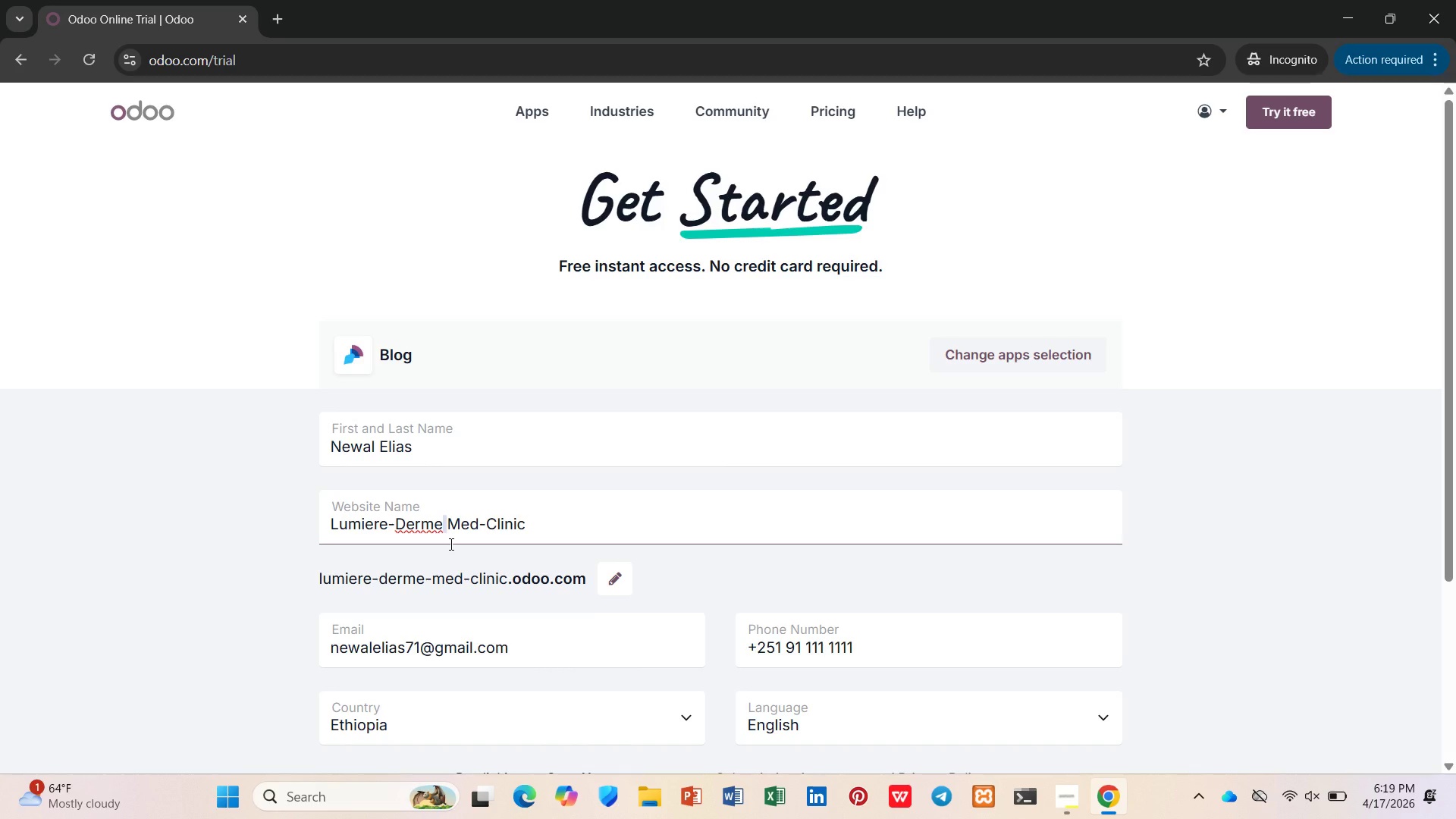 
key(ArrowRight)
 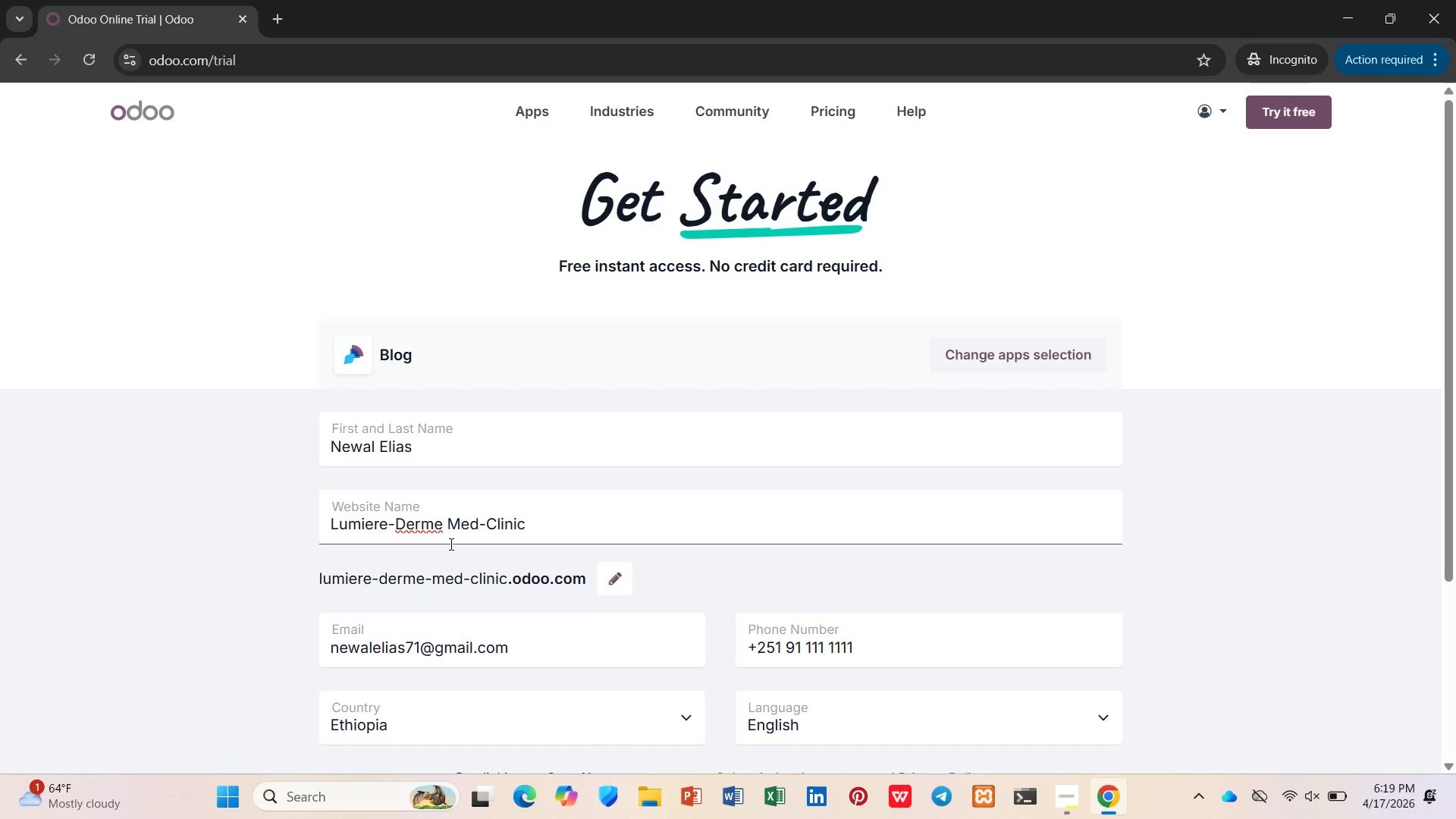 
key(Backspace)
 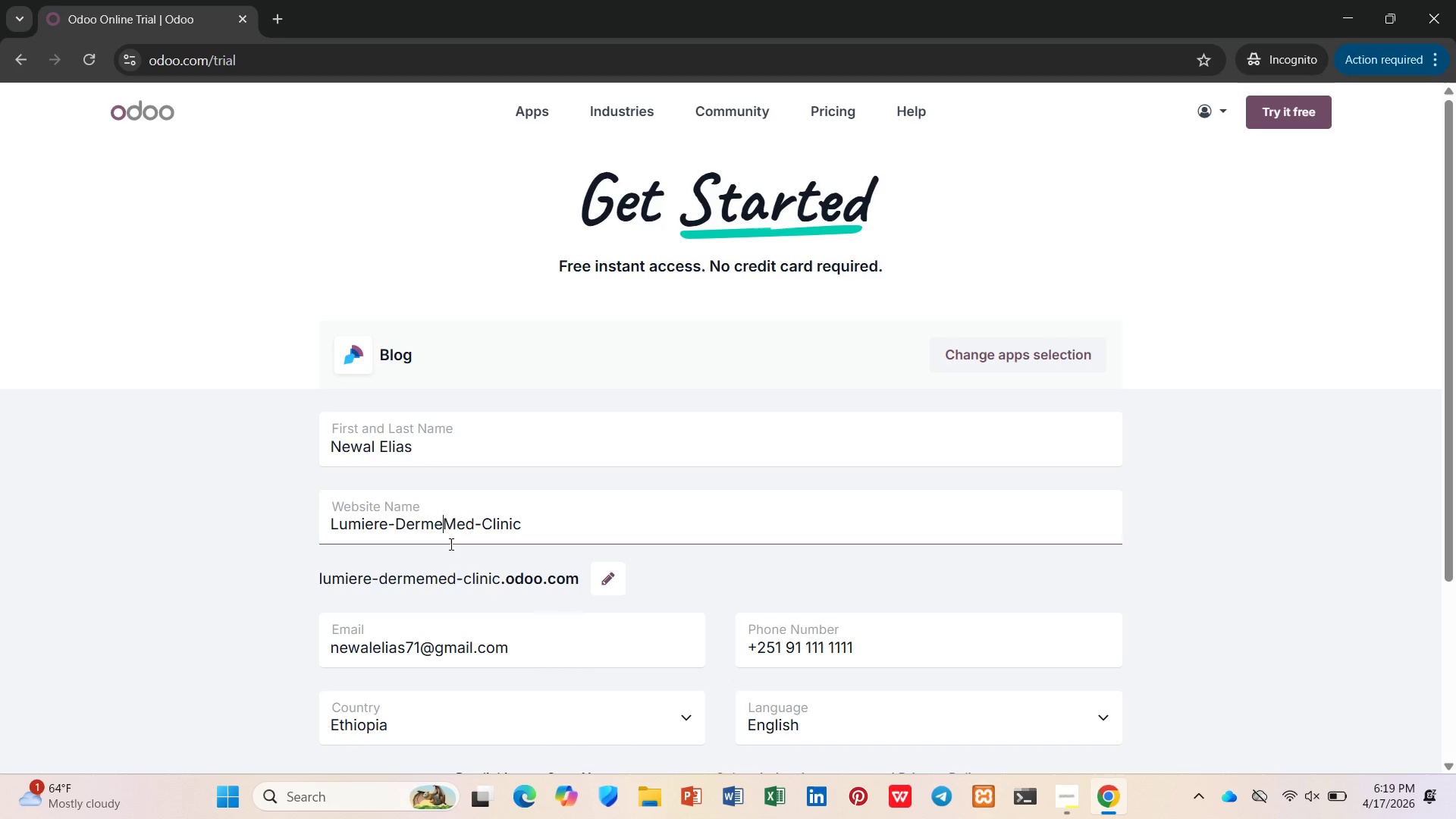 
key(Minus)
 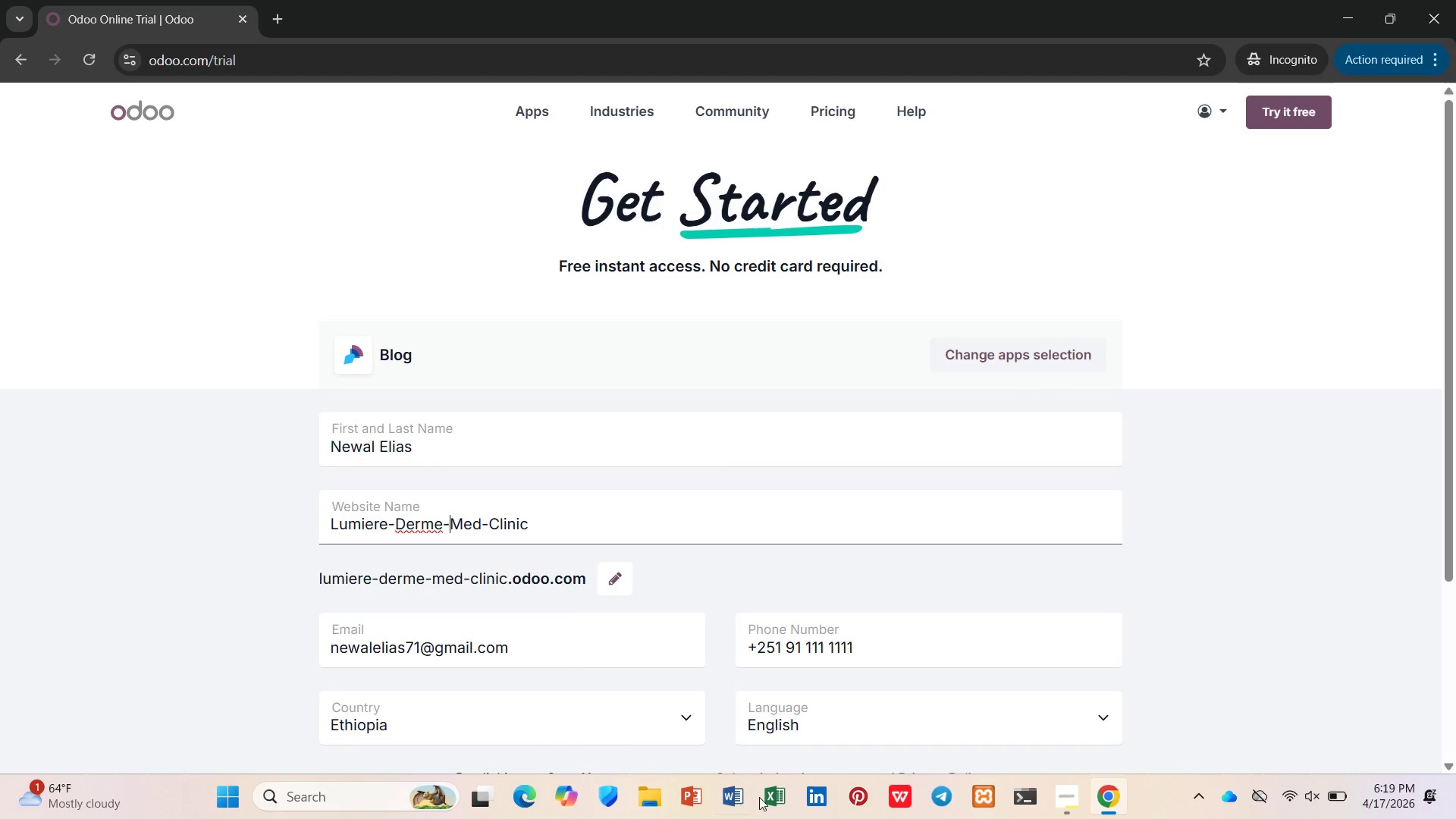 
scroll: coordinate [768, 634], scroll_direction: down, amount: 2.0
 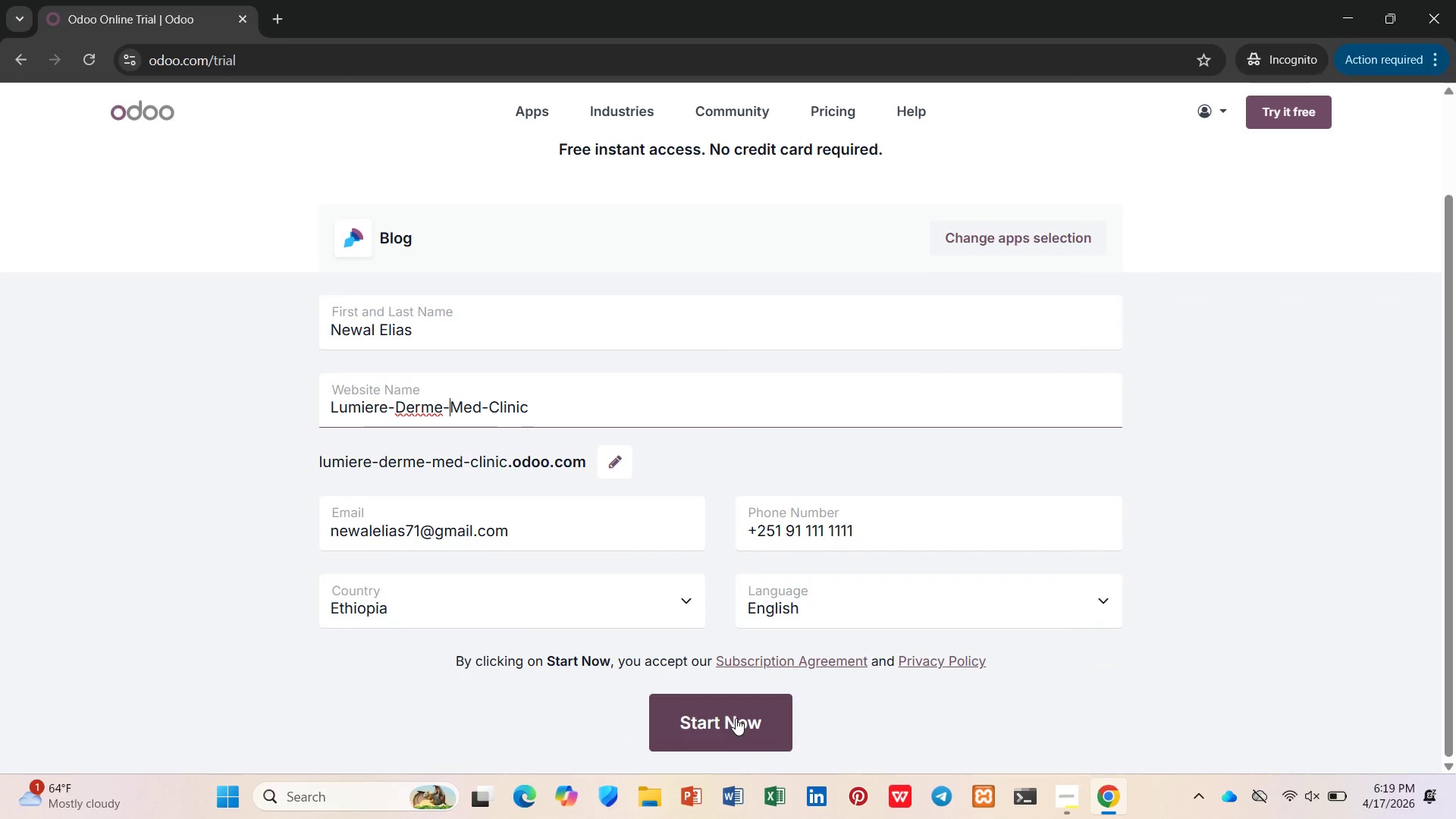 
left_click([736, 718])
 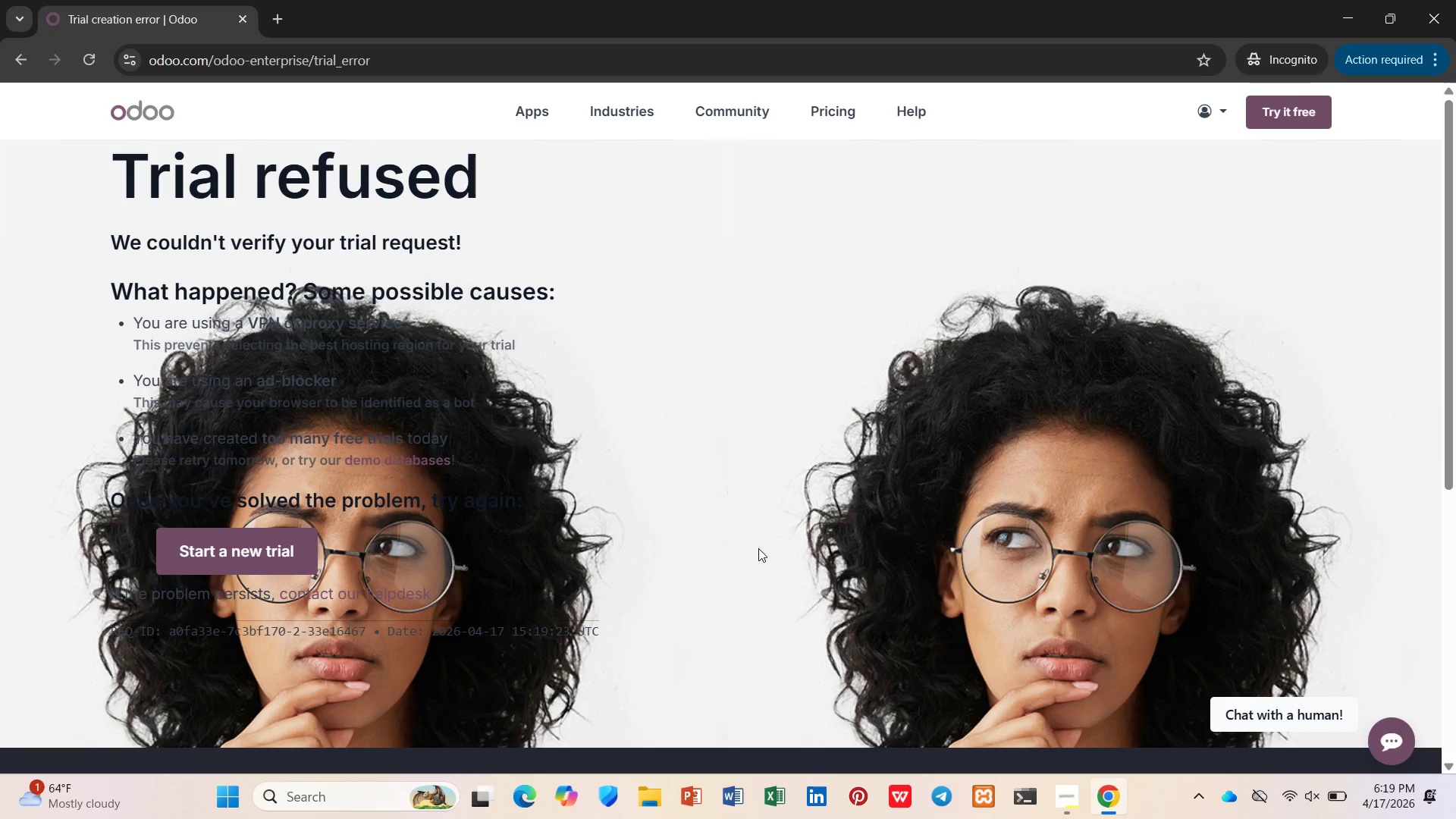 
wait(28.97)
 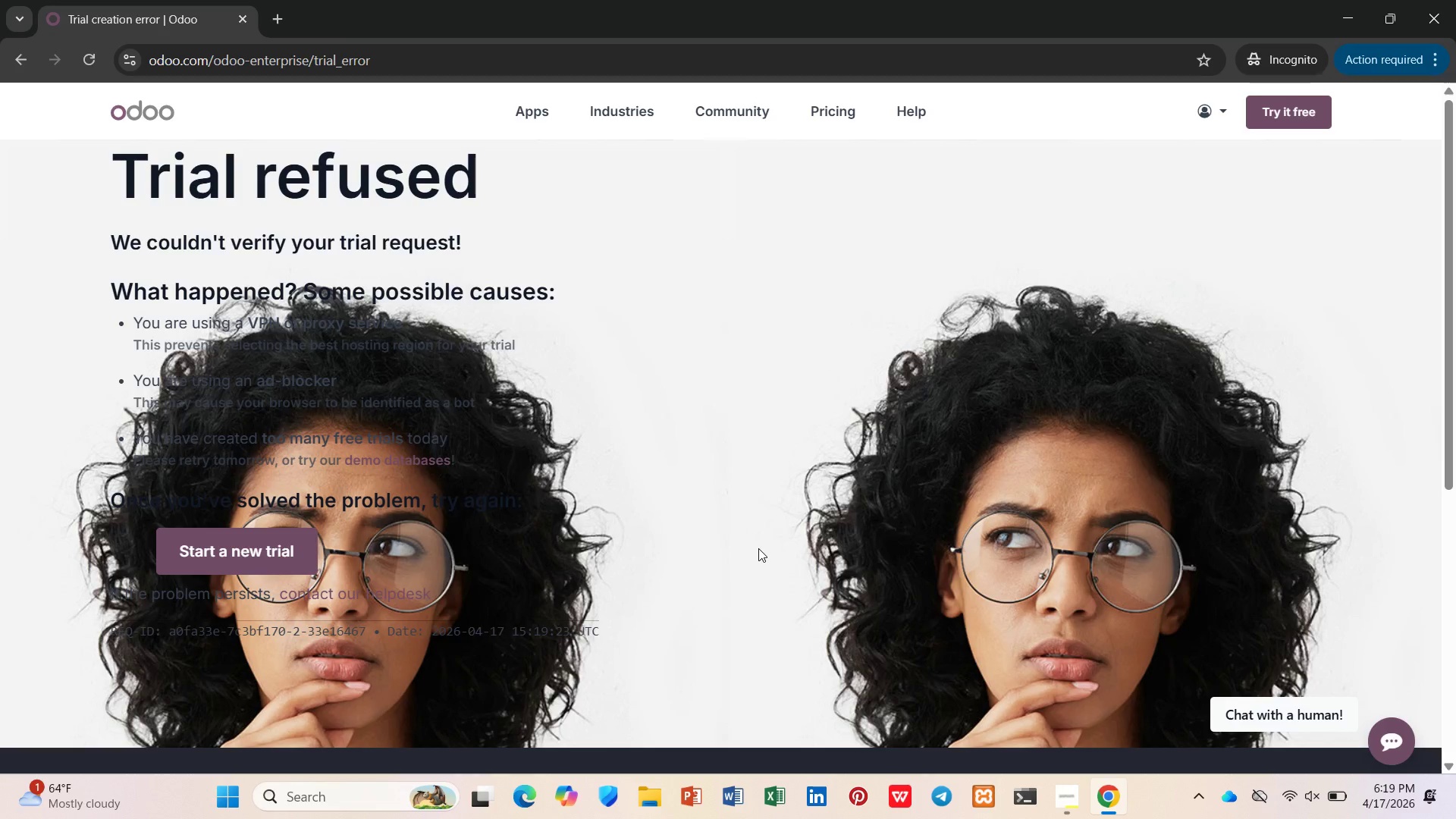 
left_click([1291, 126])
 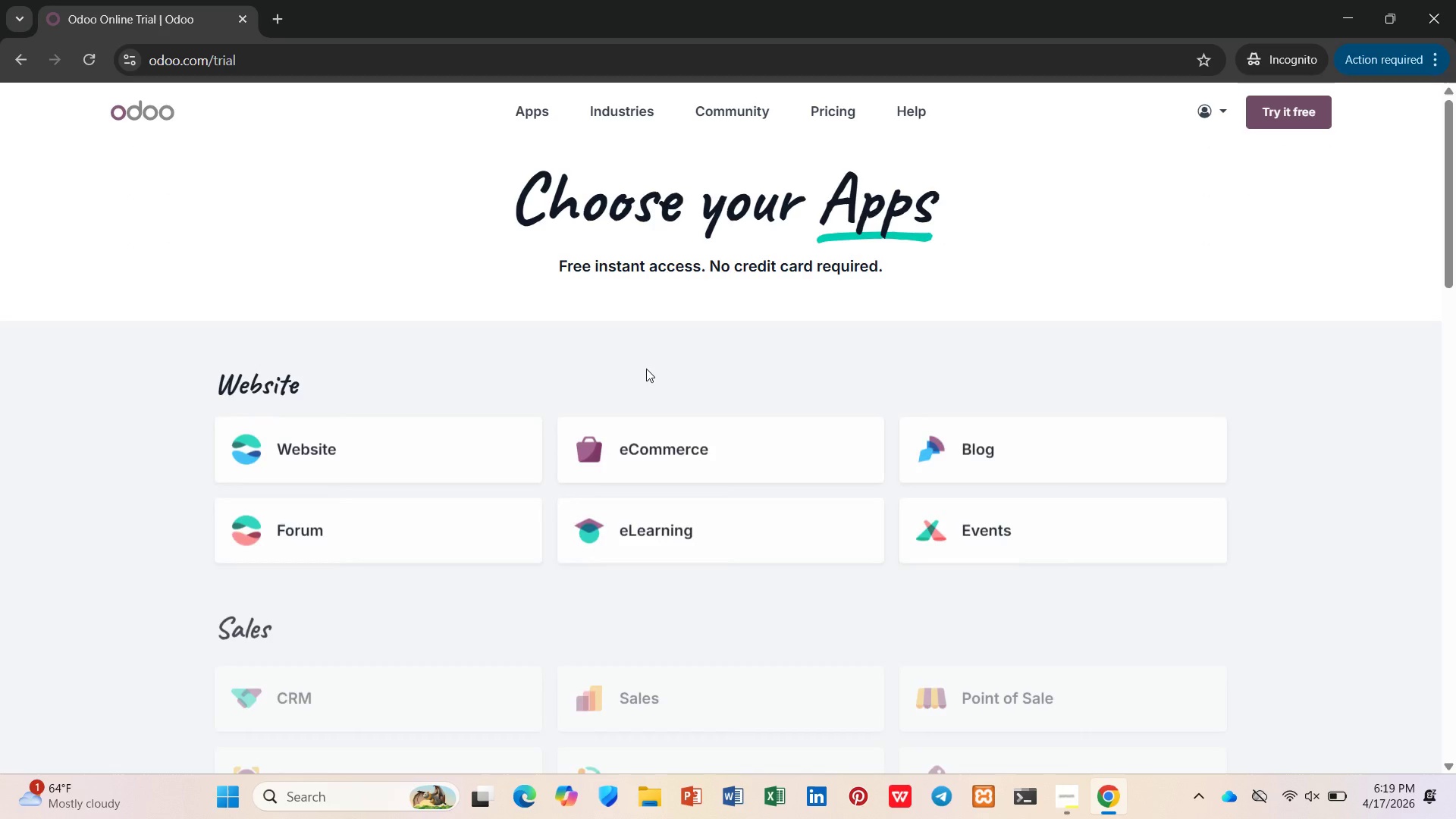 
left_click([919, 445])
 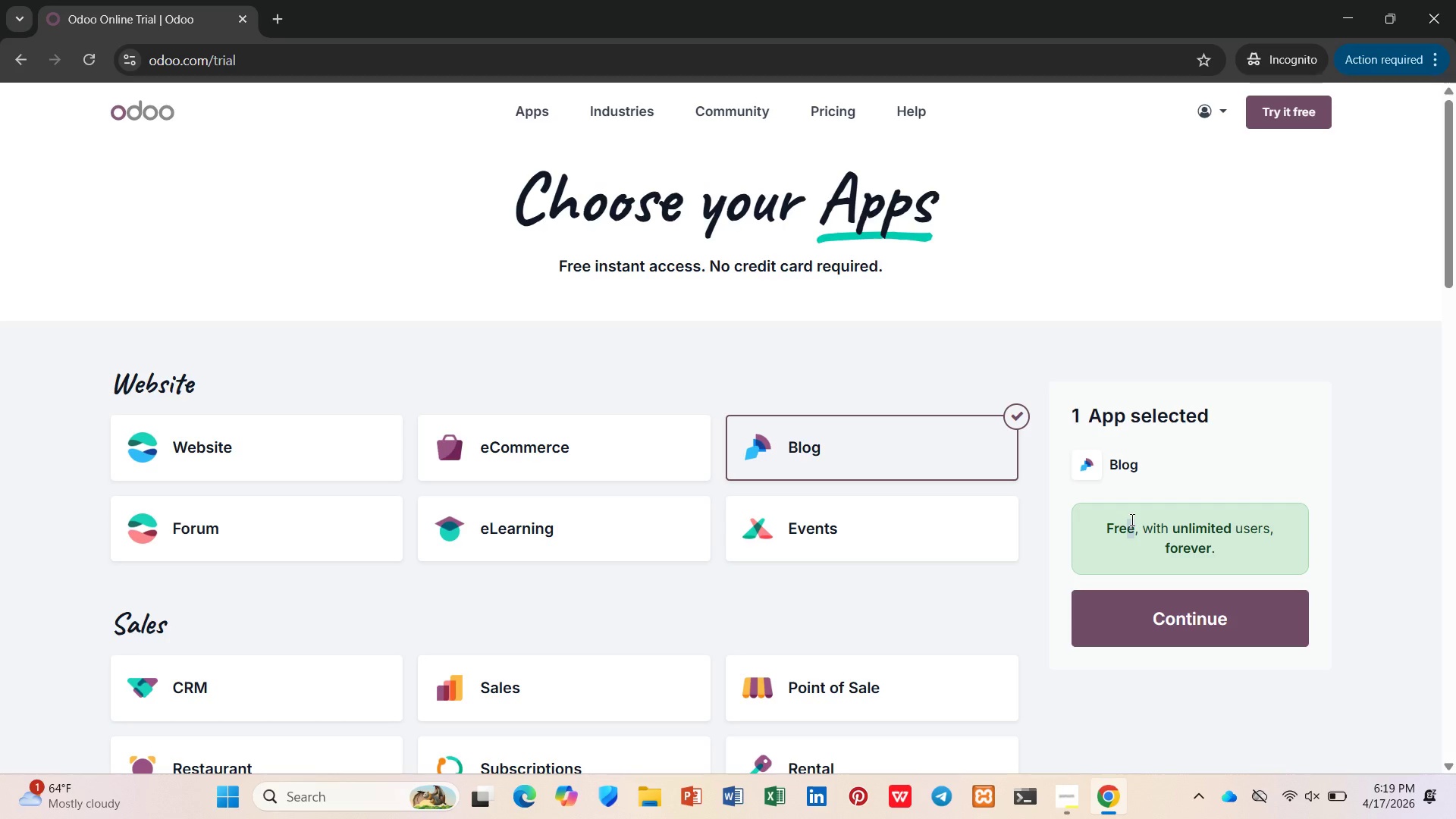 
left_click_drag(start_coordinate=[1198, 535], to_coordinate=[1230, 579])
 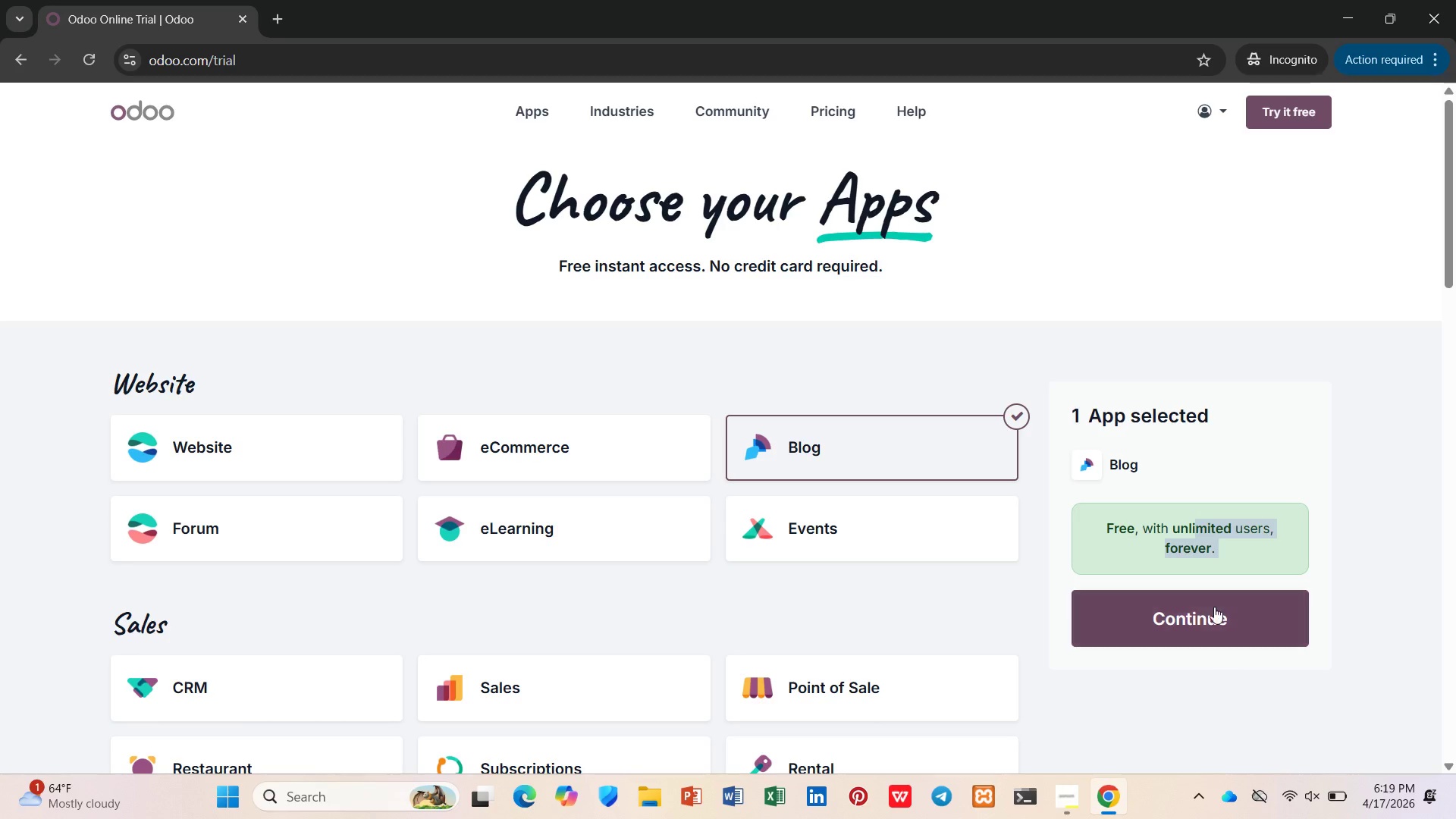 
left_click([1214, 606])
 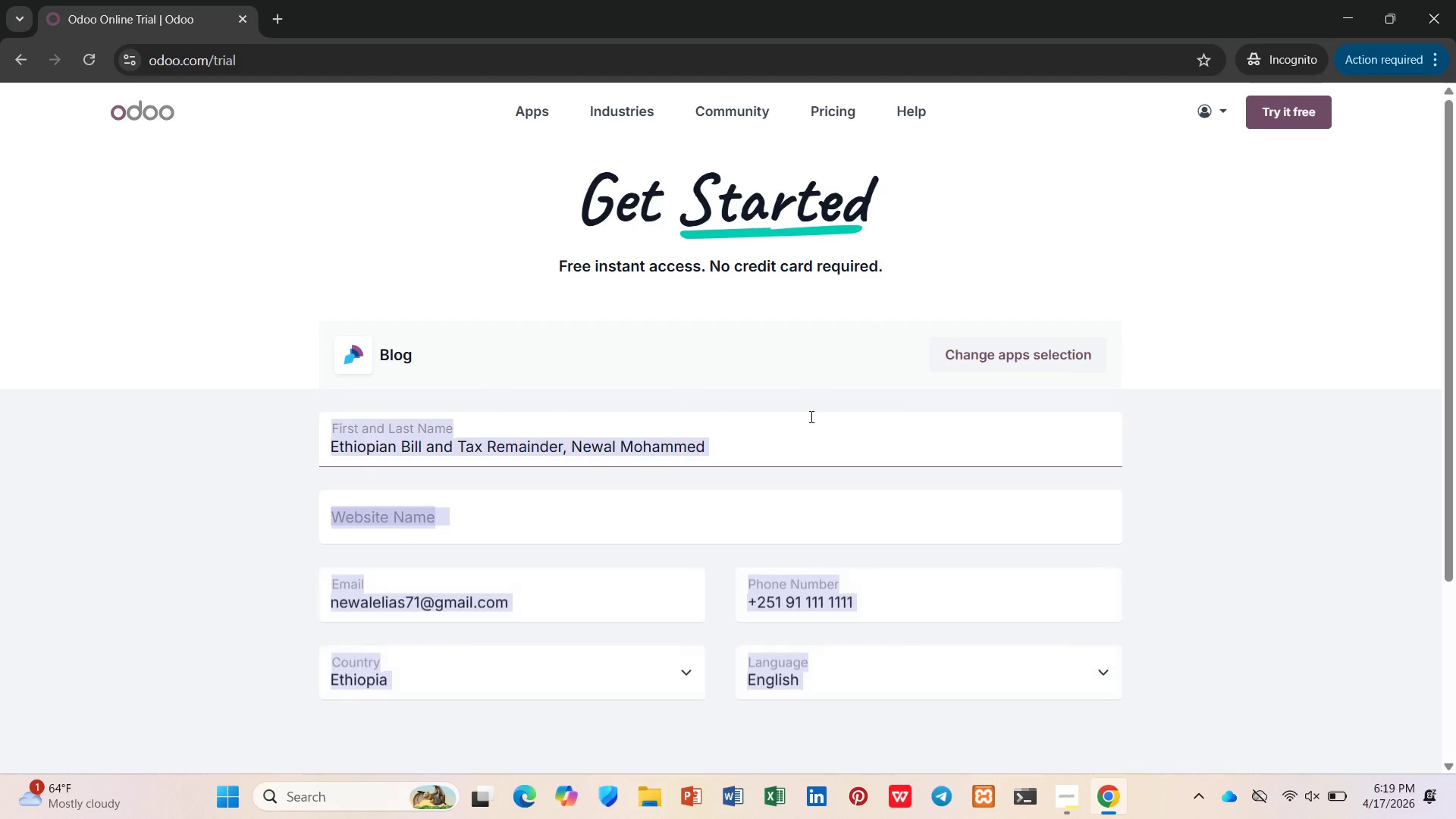 
left_click([797, 432])
 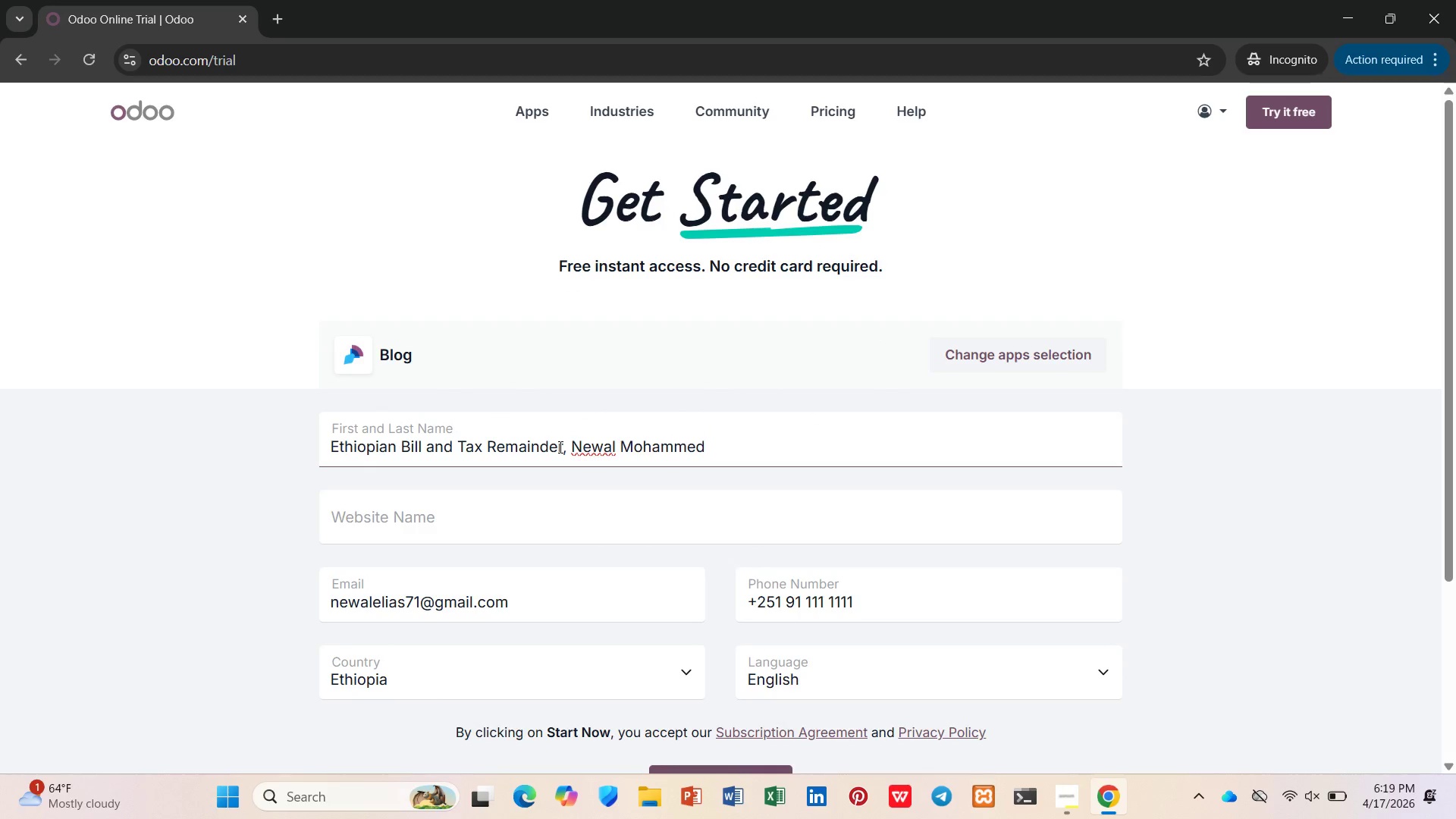 
left_click_drag(start_coordinate=[570, 445], to_coordinate=[331, 446])
 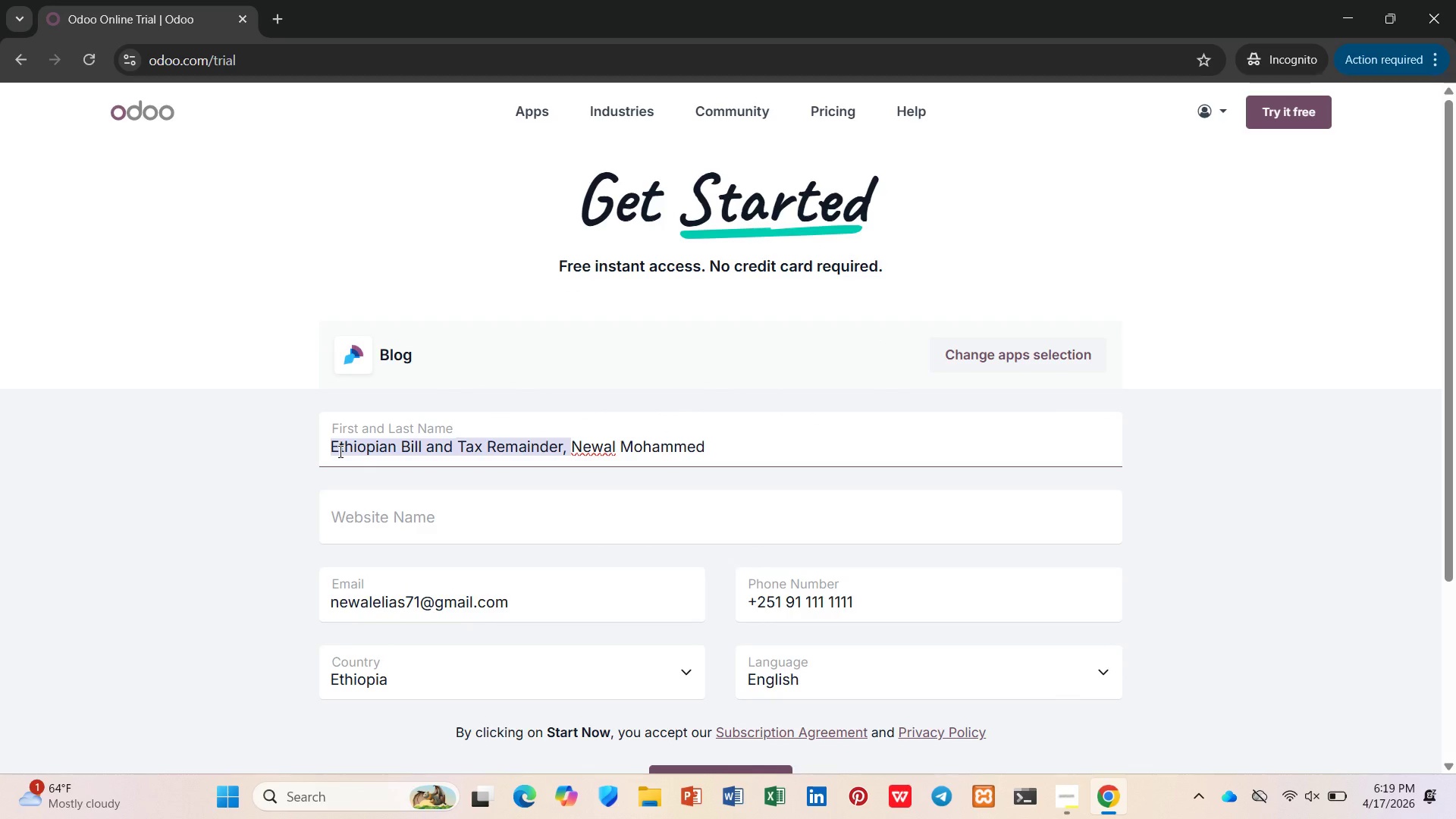 
key(Backspace)
 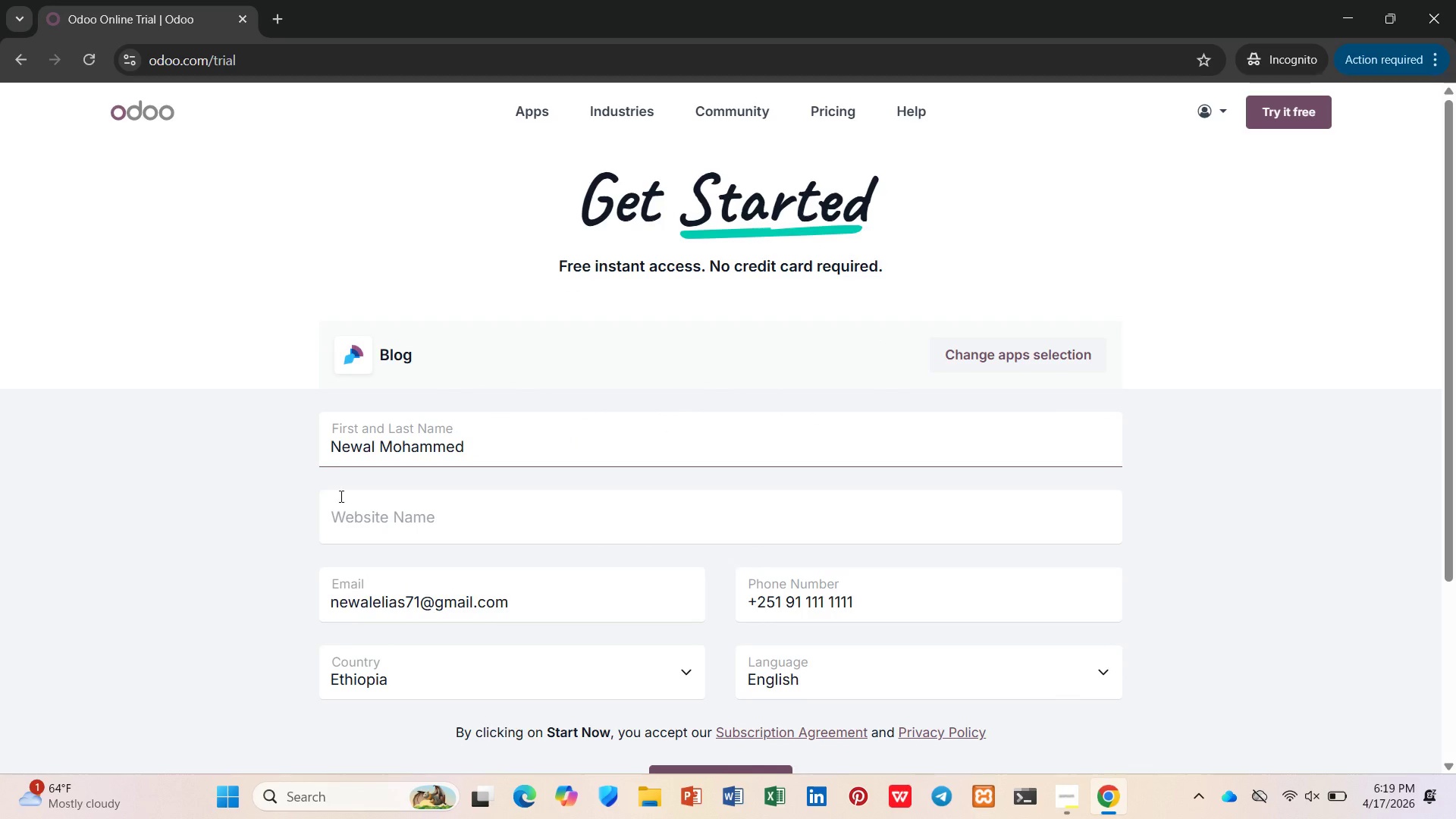 
left_click([350, 498])
 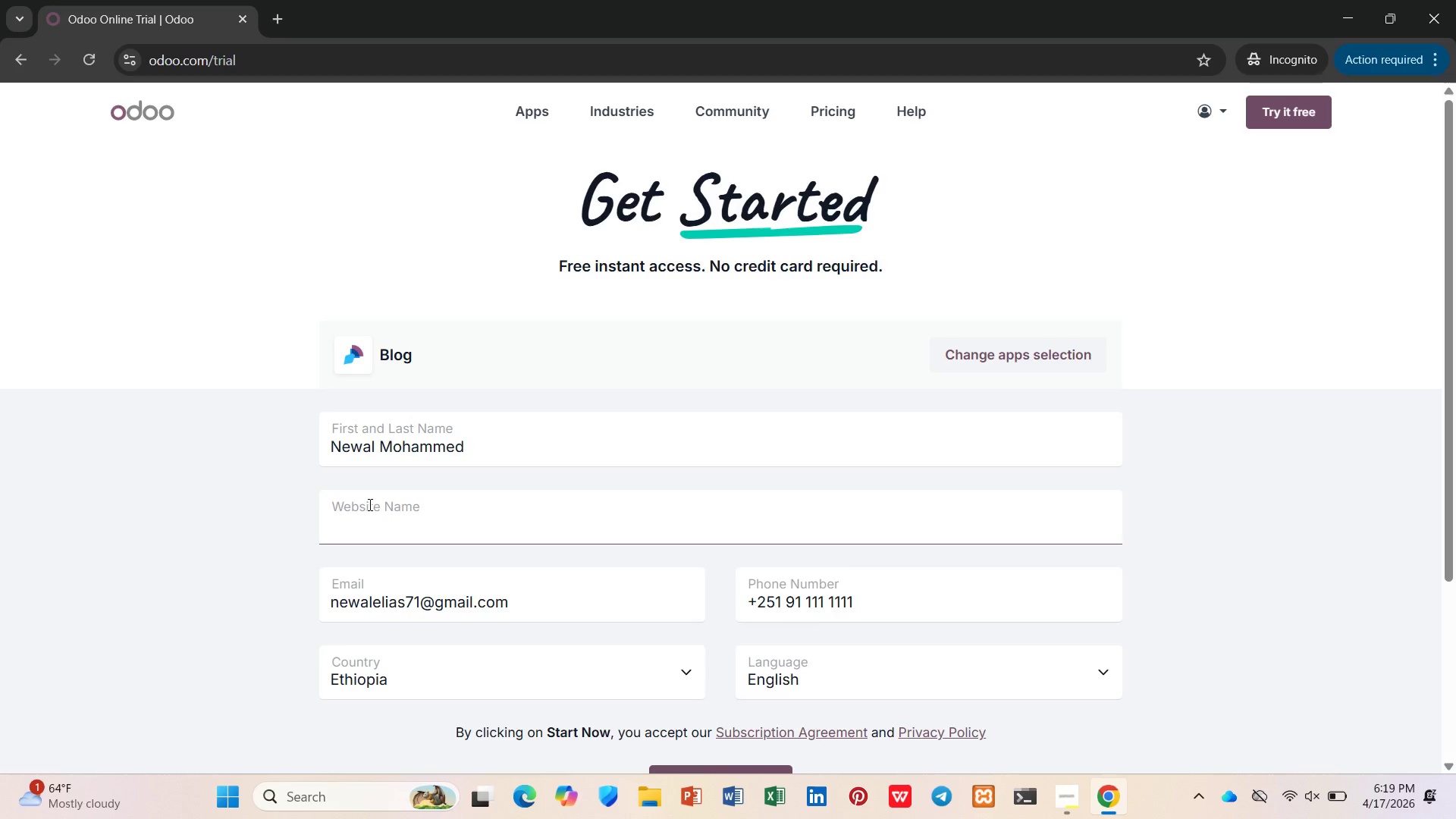 
key(Control+V)
 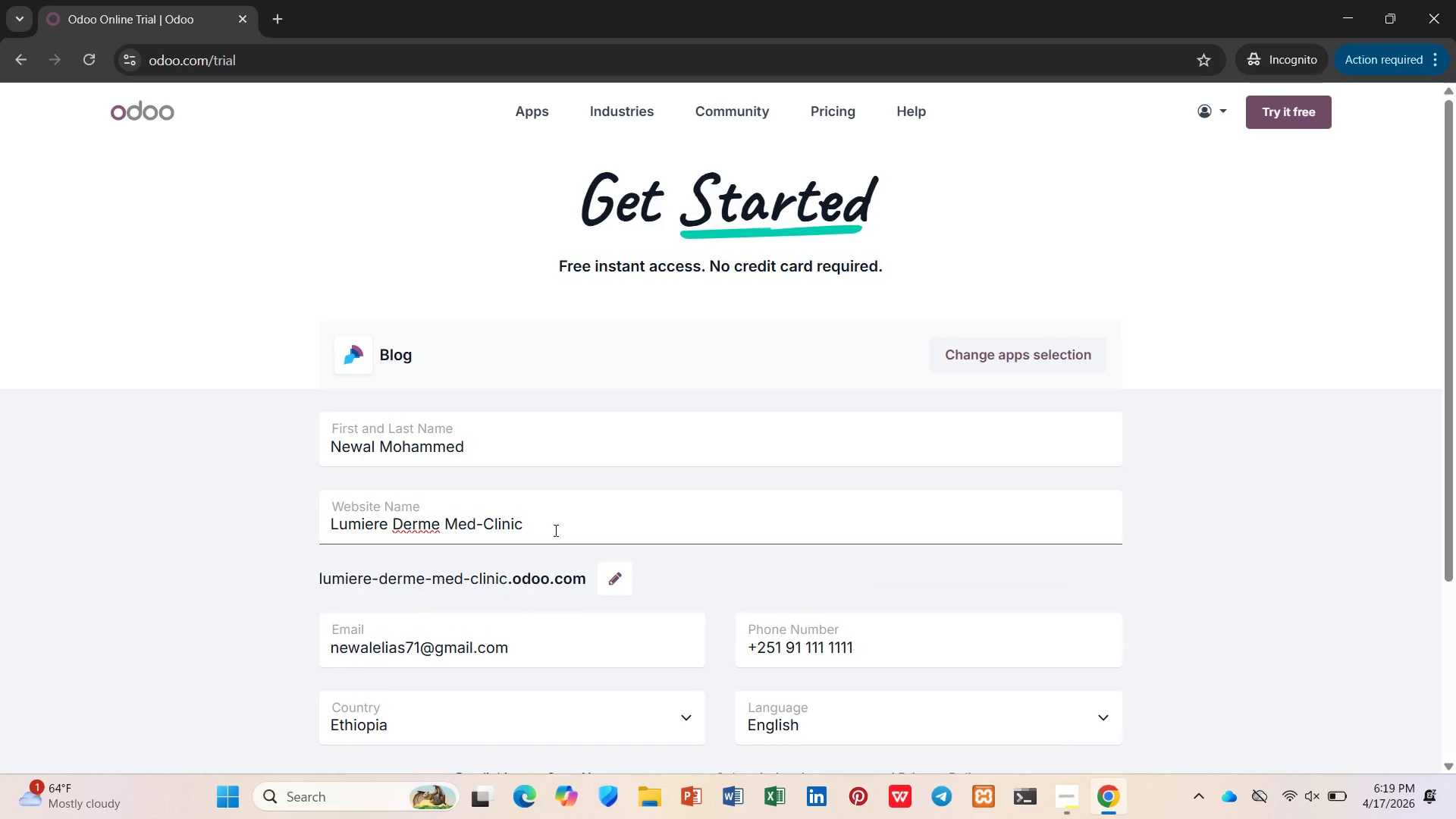 
left_click_drag(start_coordinate=[557, 526], to_coordinate=[384, 519])
 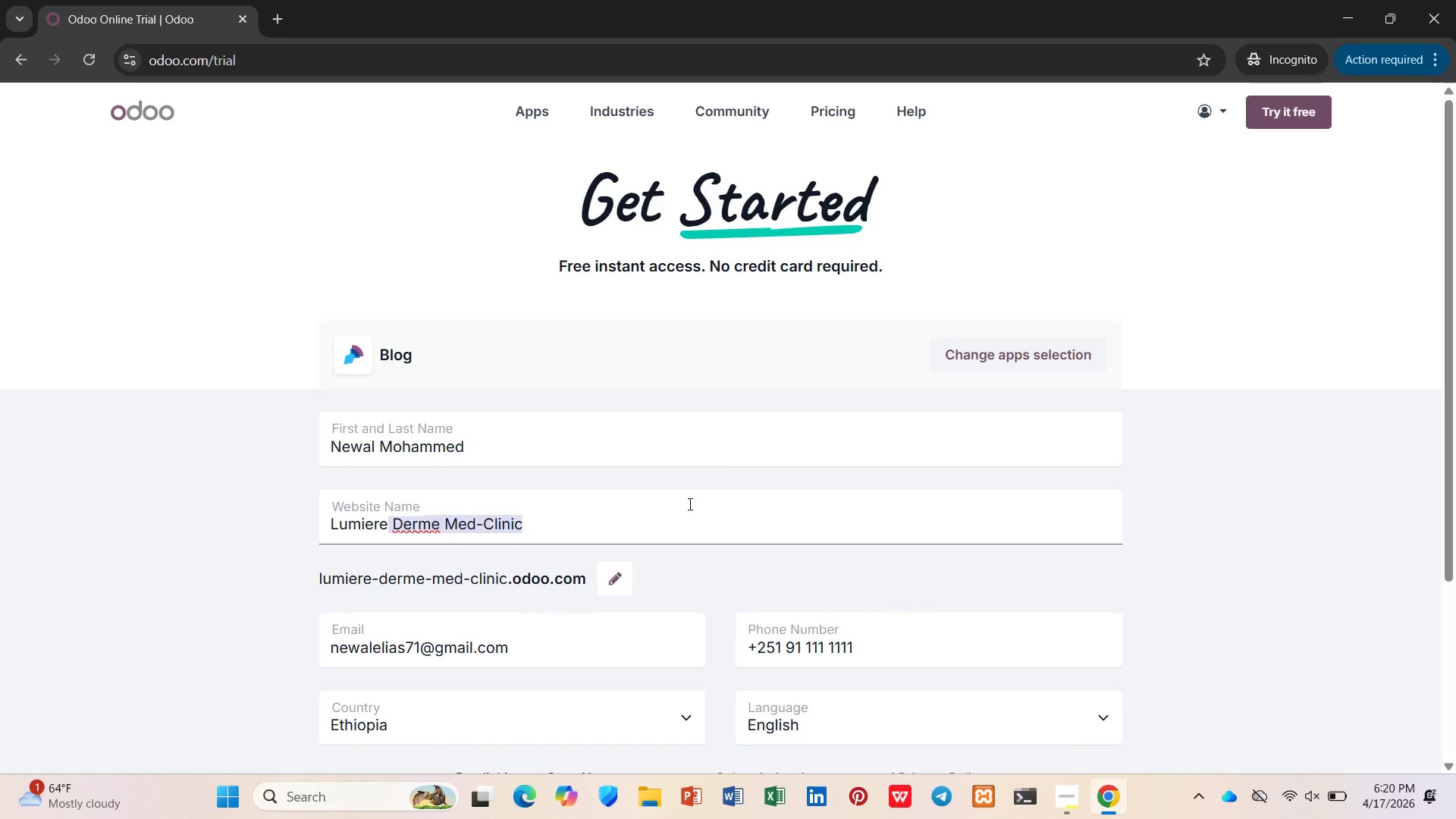 
type(Derme_MedClinic)
 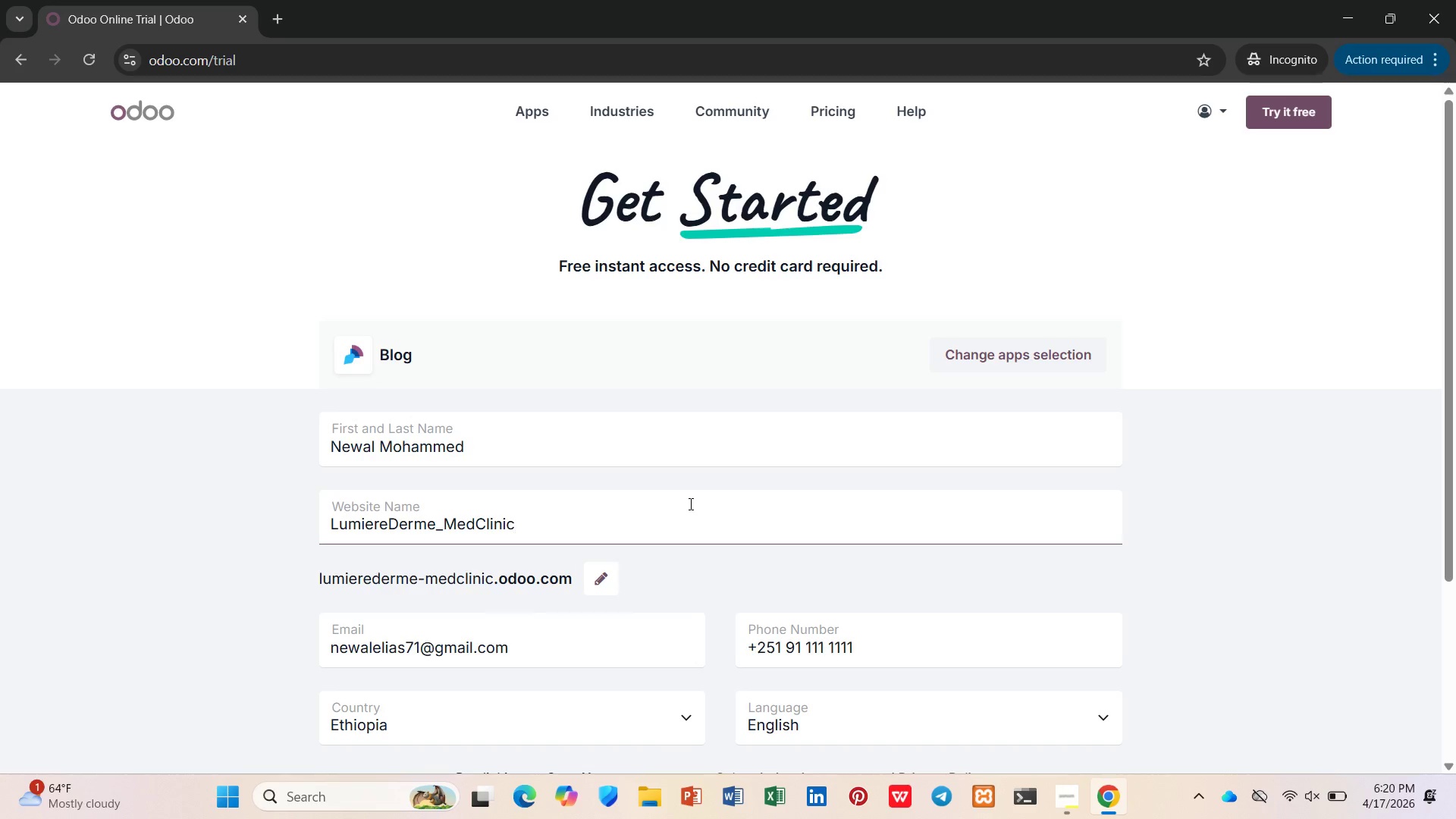 
scroll: coordinate [521, 349], scroll_direction: down, amount: 3.0